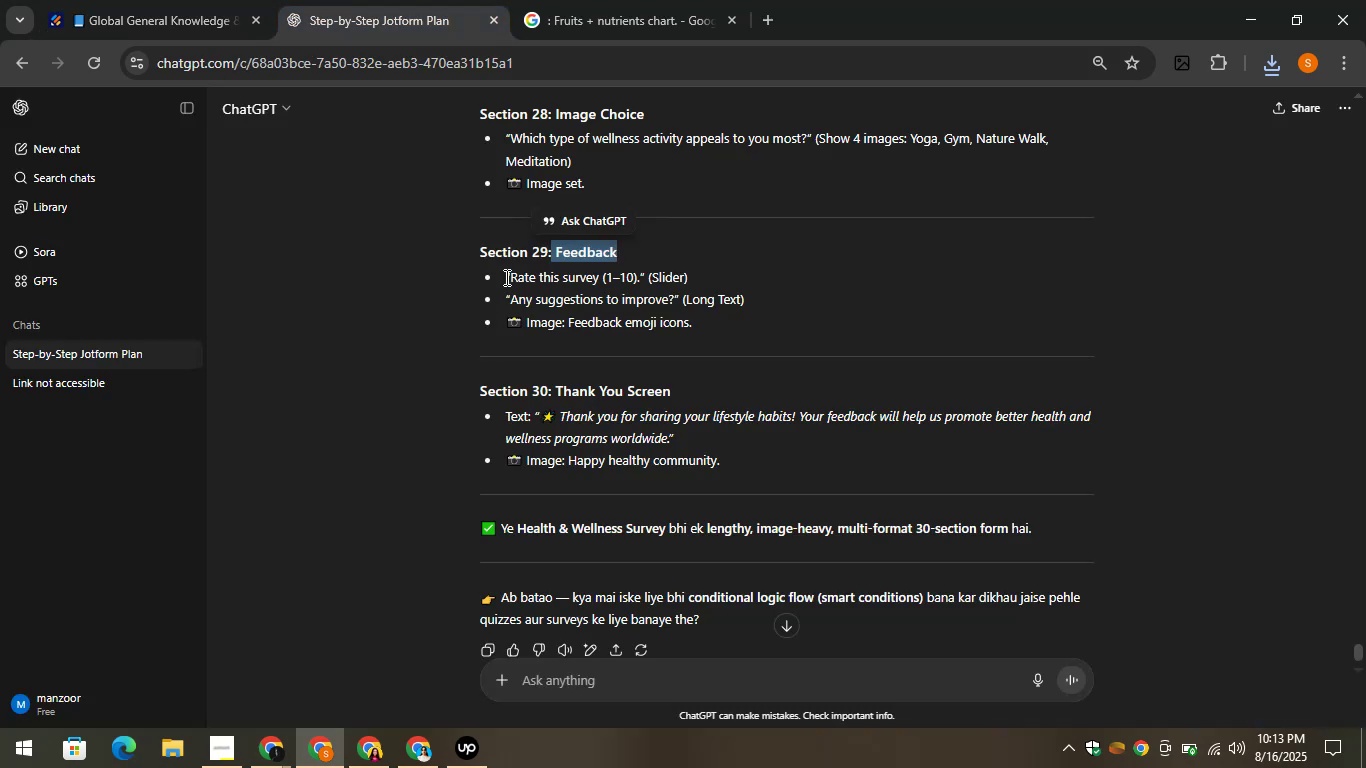 
left_click_drag(start_coordinate=[510, 273], to_coordinate=[604, 280])
 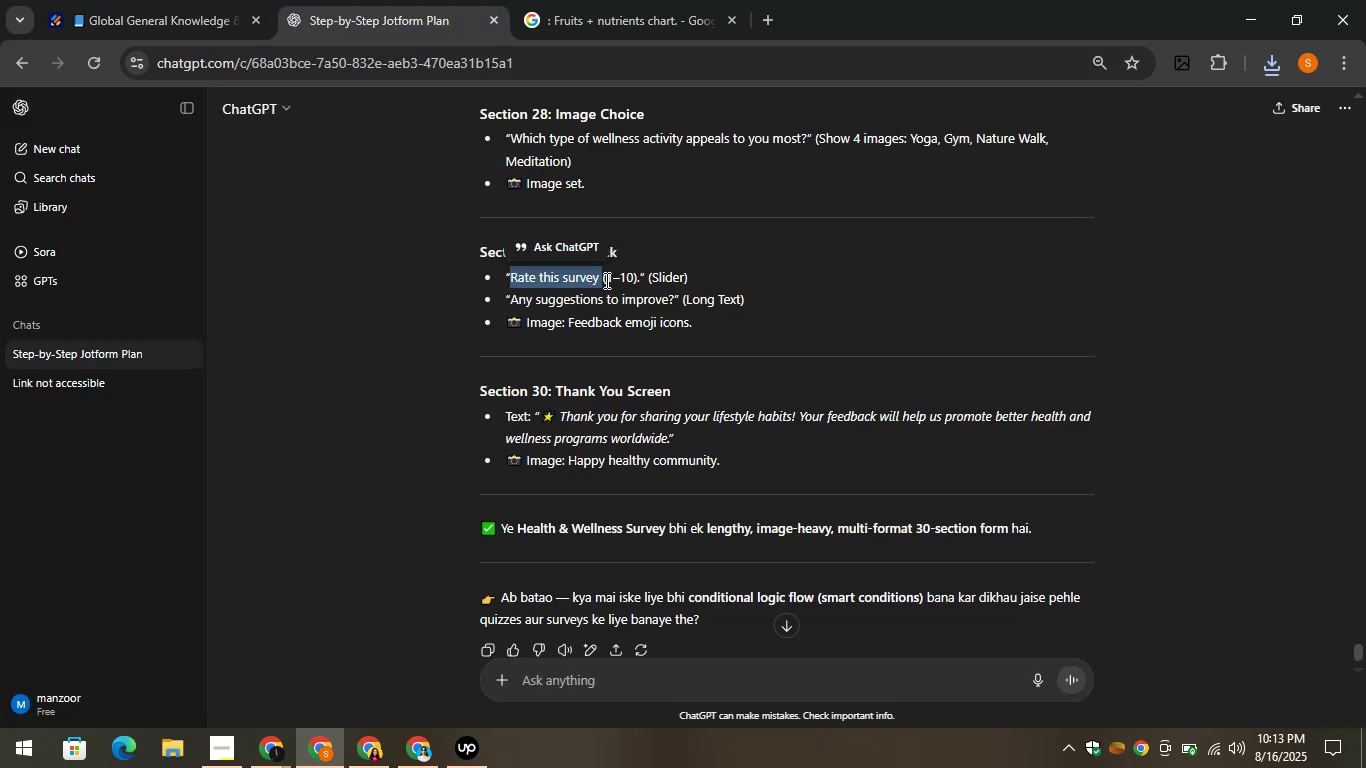 
key(Control+C)
 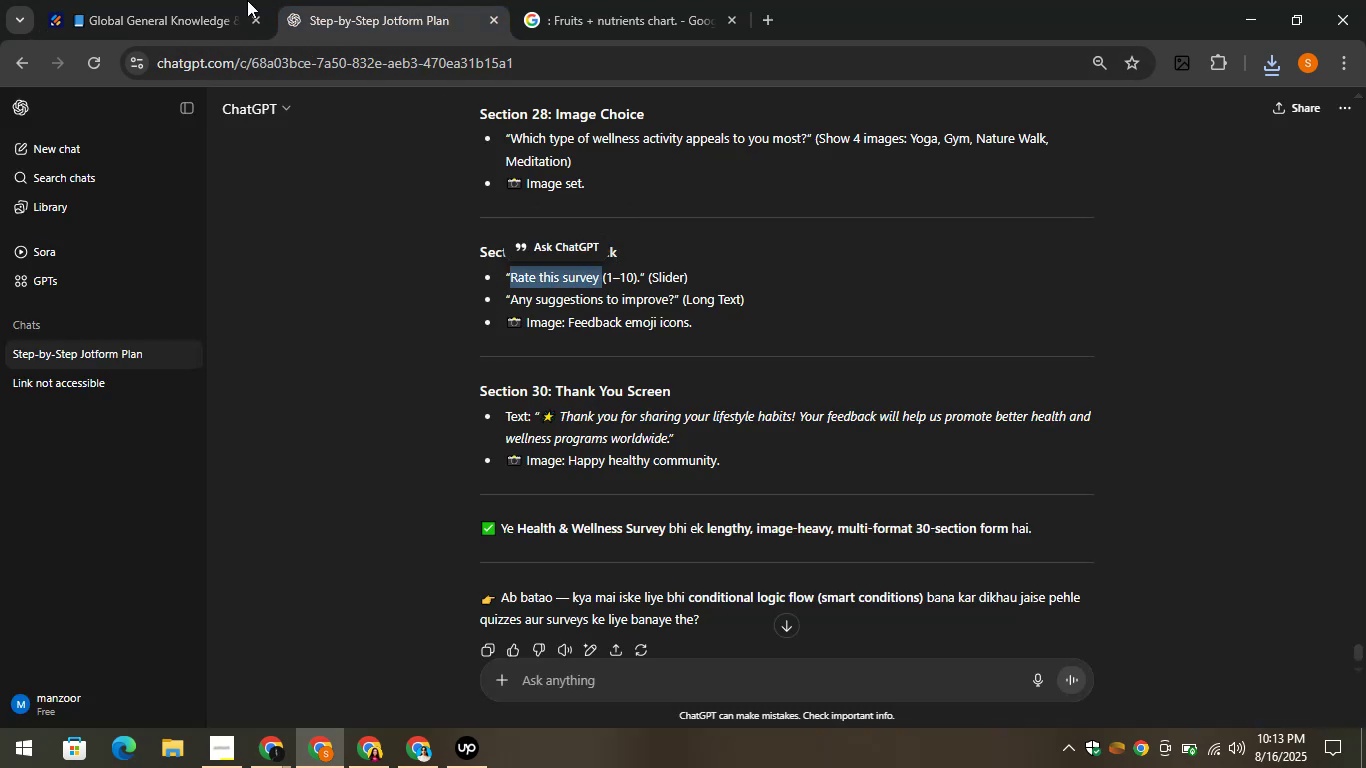 
left_click([190, 0])
 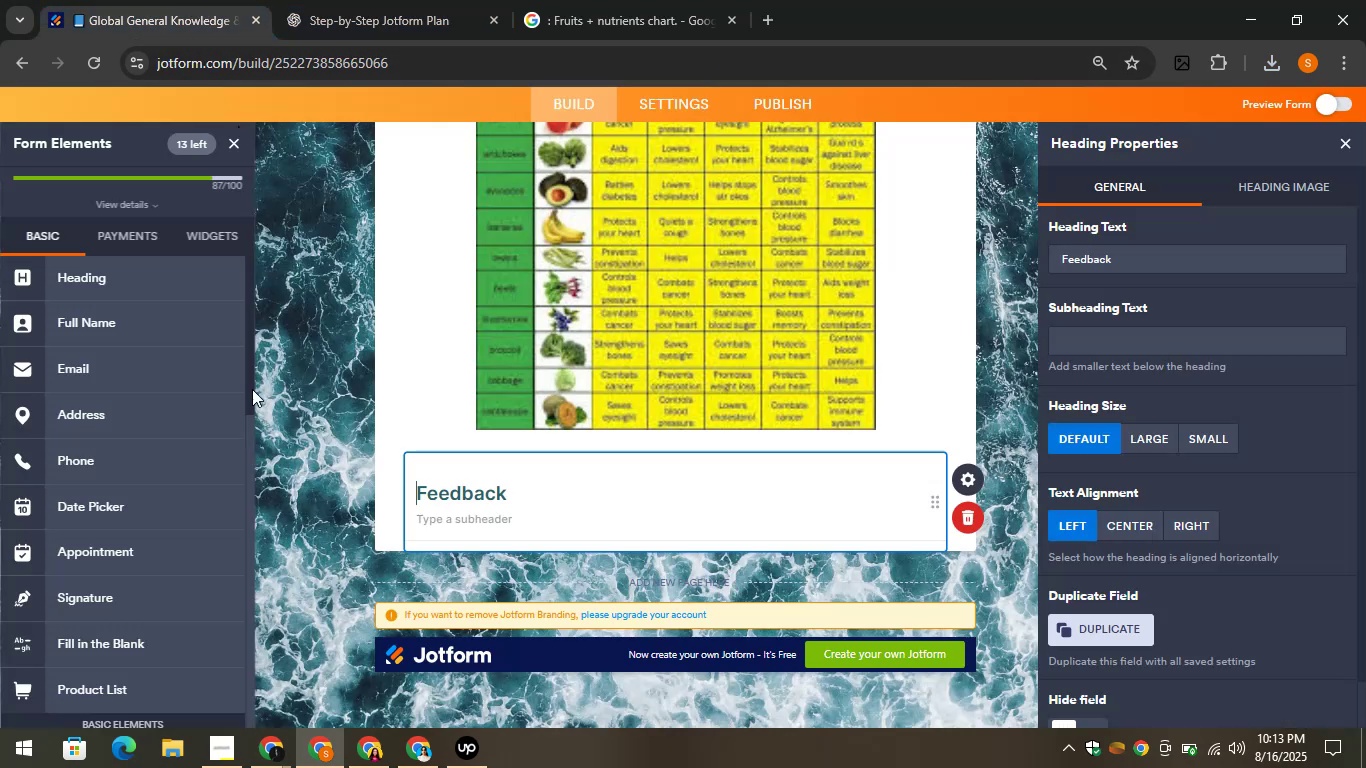 
scroll: coordinate [151, 566], scroll_direction: down, amount: 13.0
 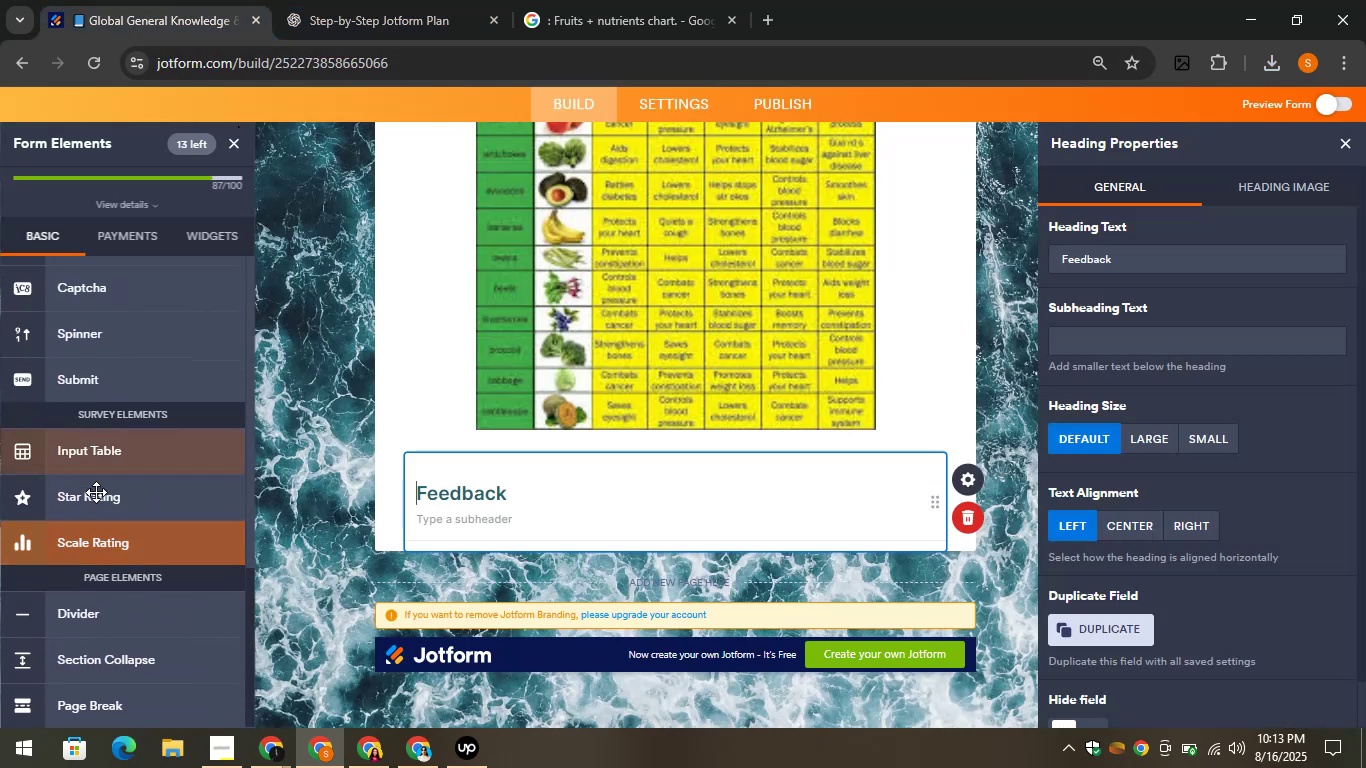 
left_click_drag(start_coordinate=[77, 546], to_coordinate=[488, 531])
 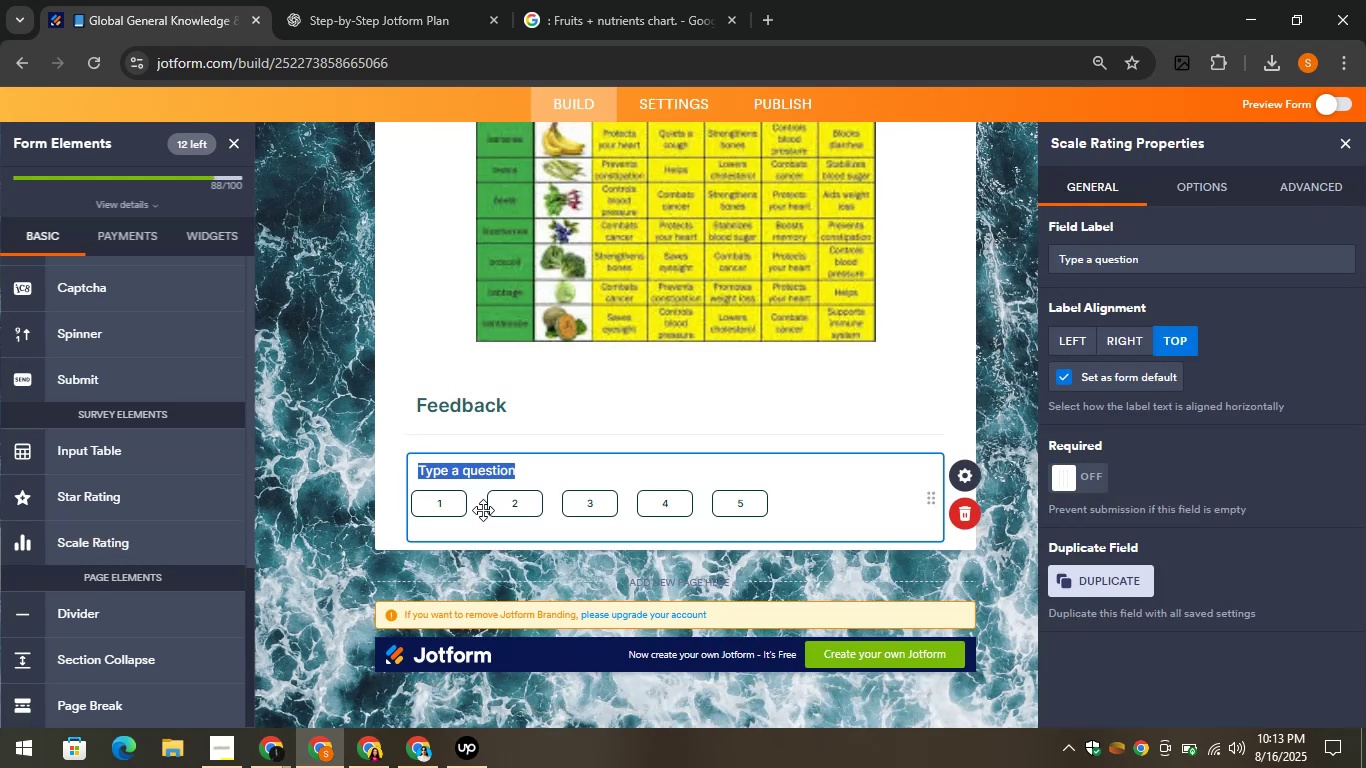 
key(Control+V)
 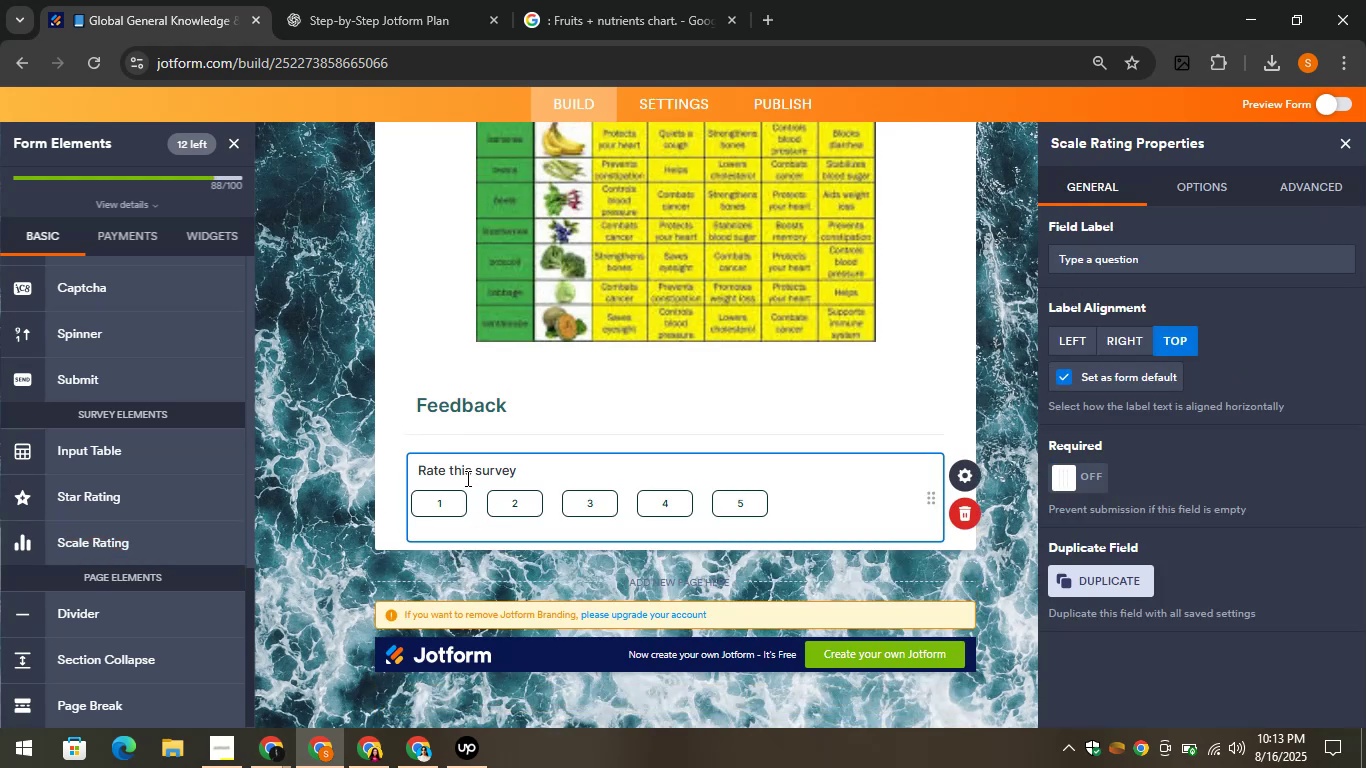 
wait(8.91)
 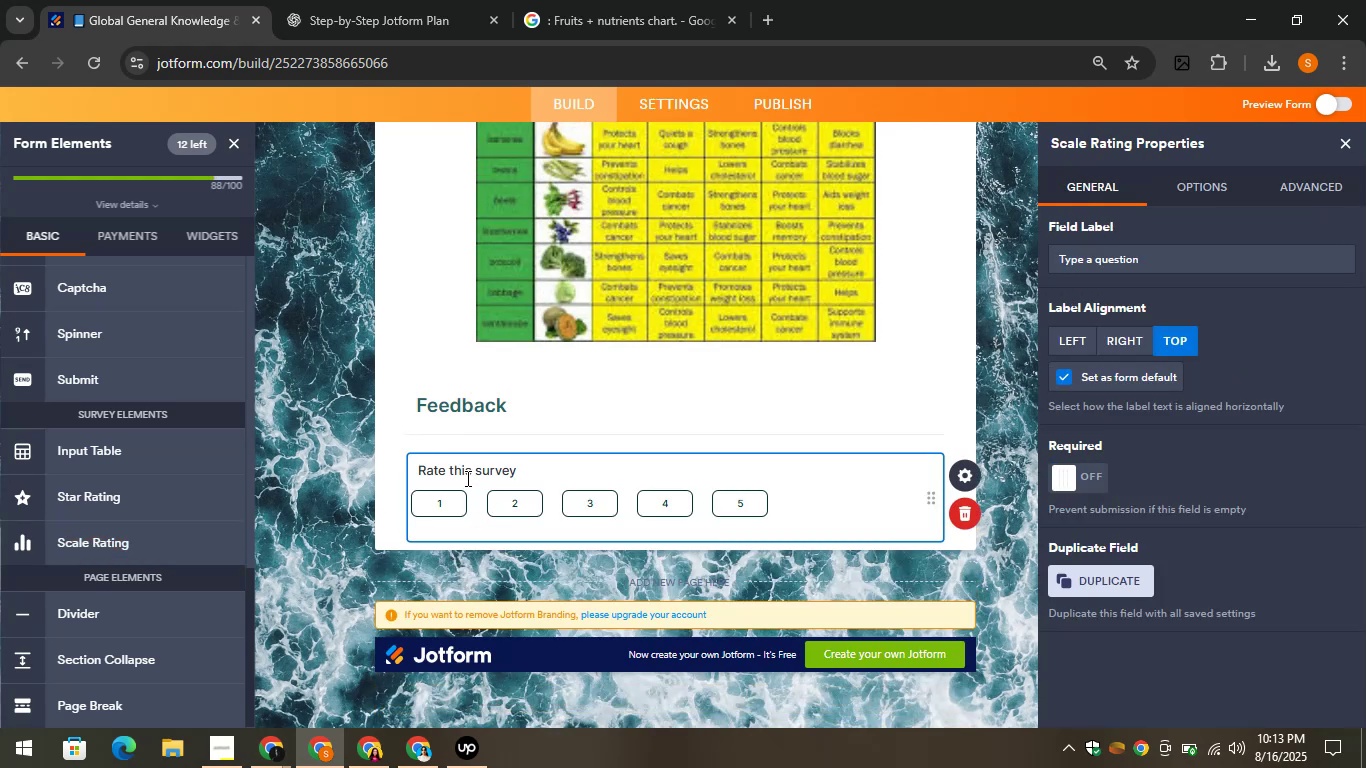 
left_click([343, 0])
 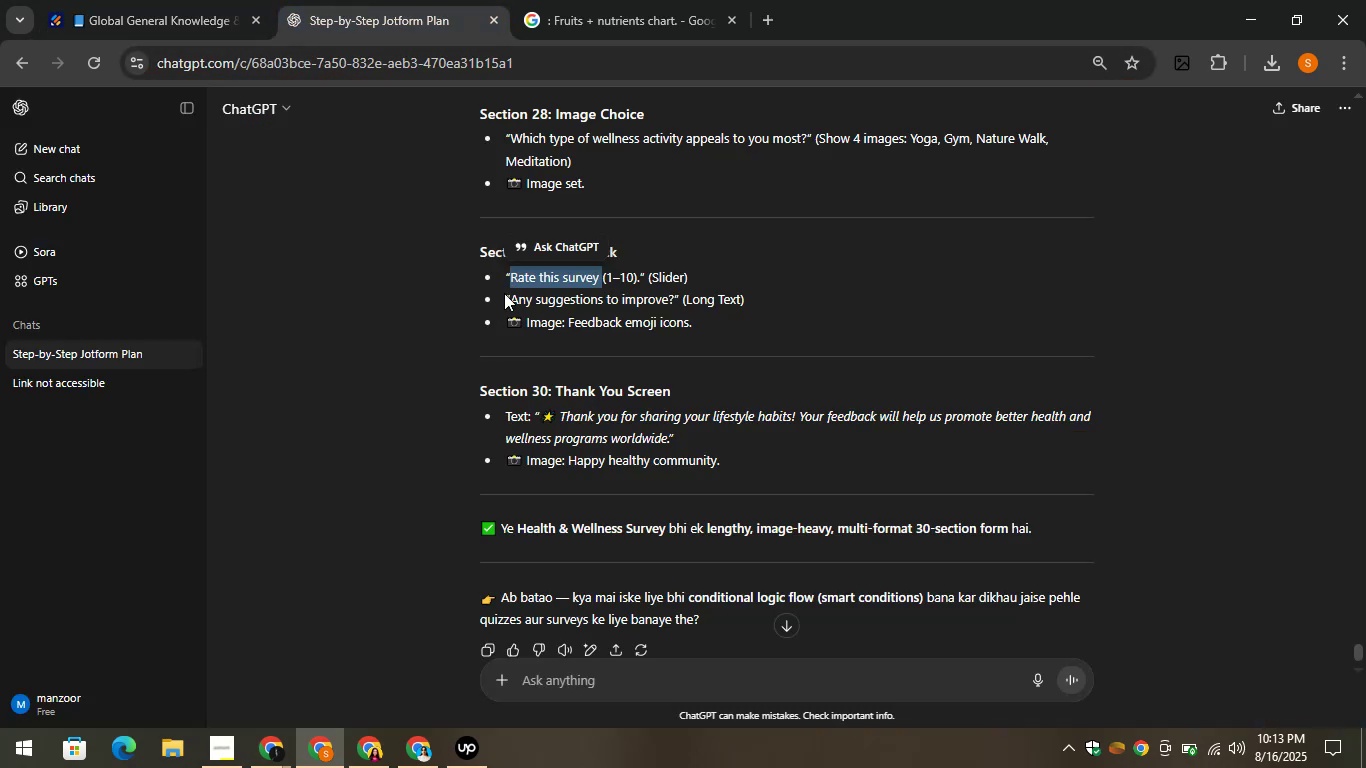 
left_click_drag(start_coordinate=[509, 299], to_coordinate=[675, 301])
 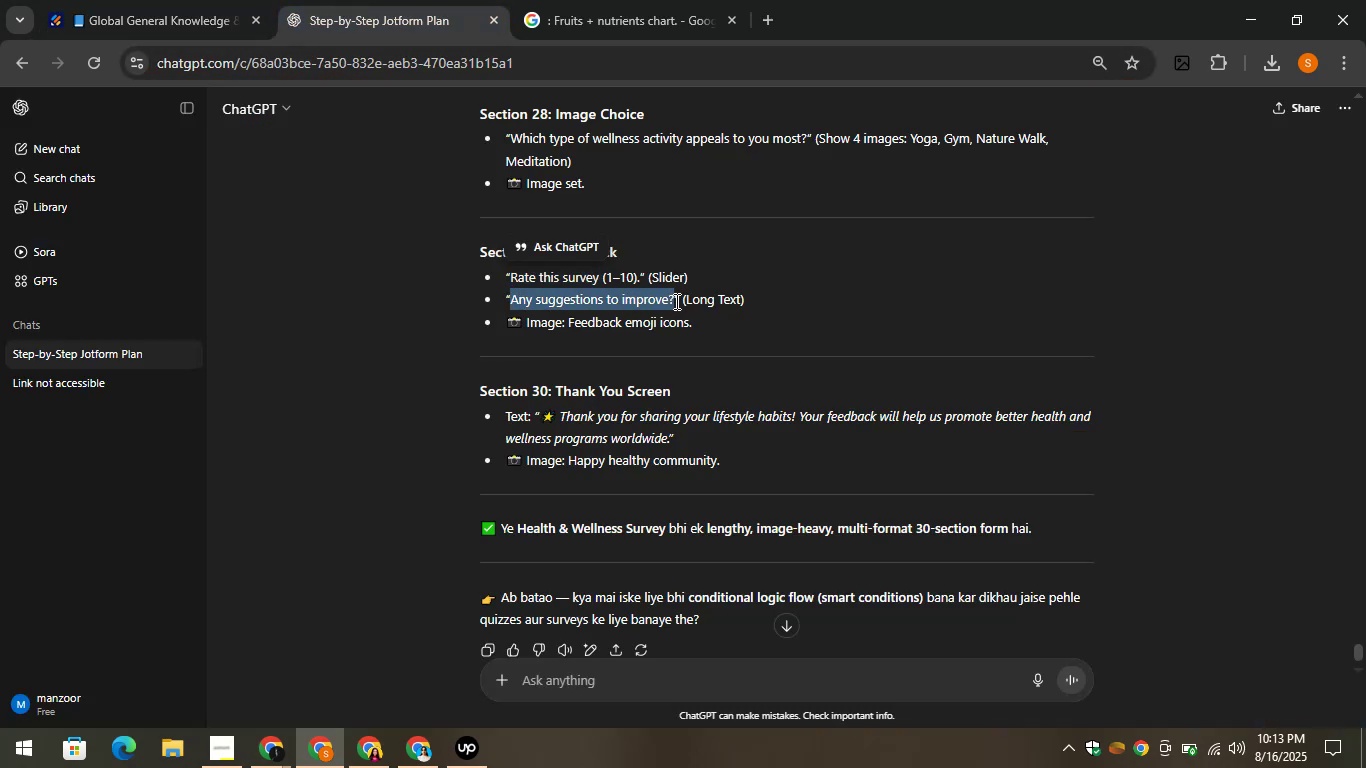 
key(Control+C)
 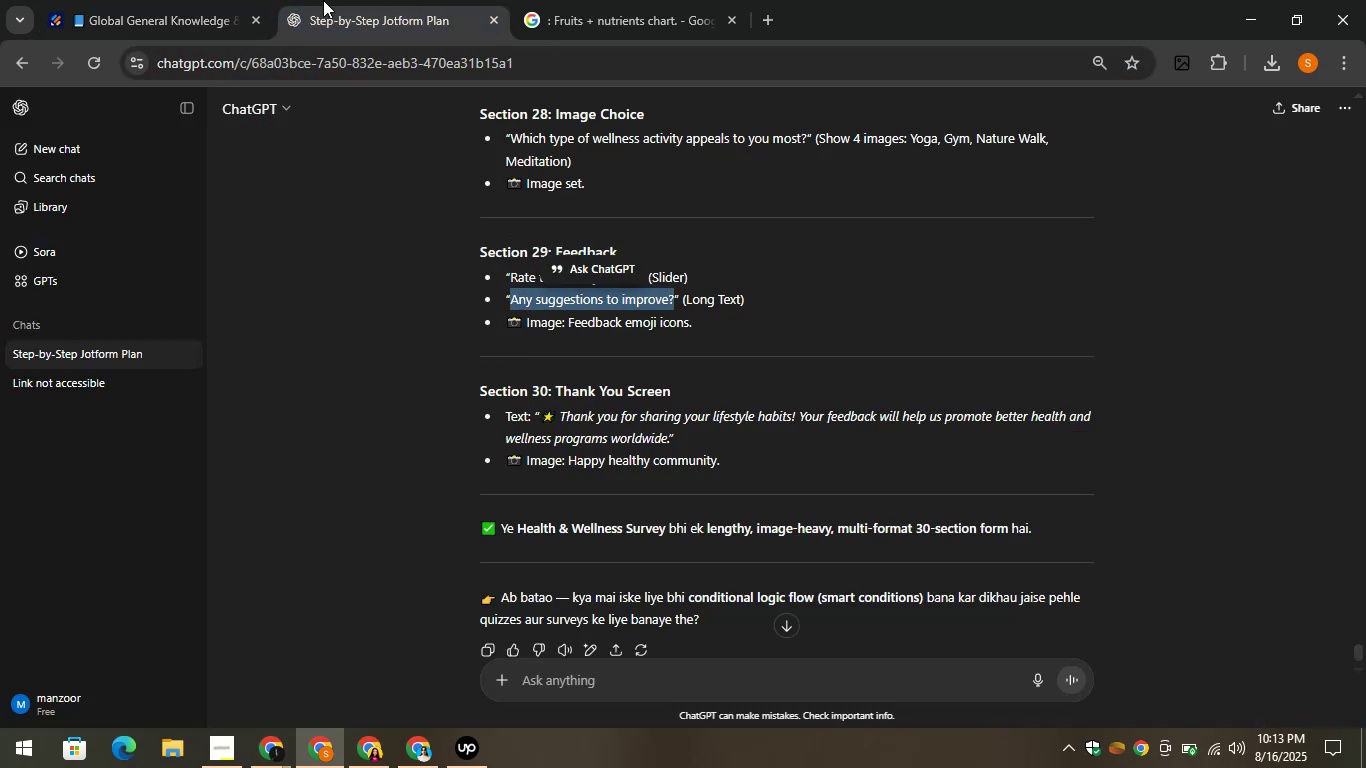 
left_click([174, 0])
 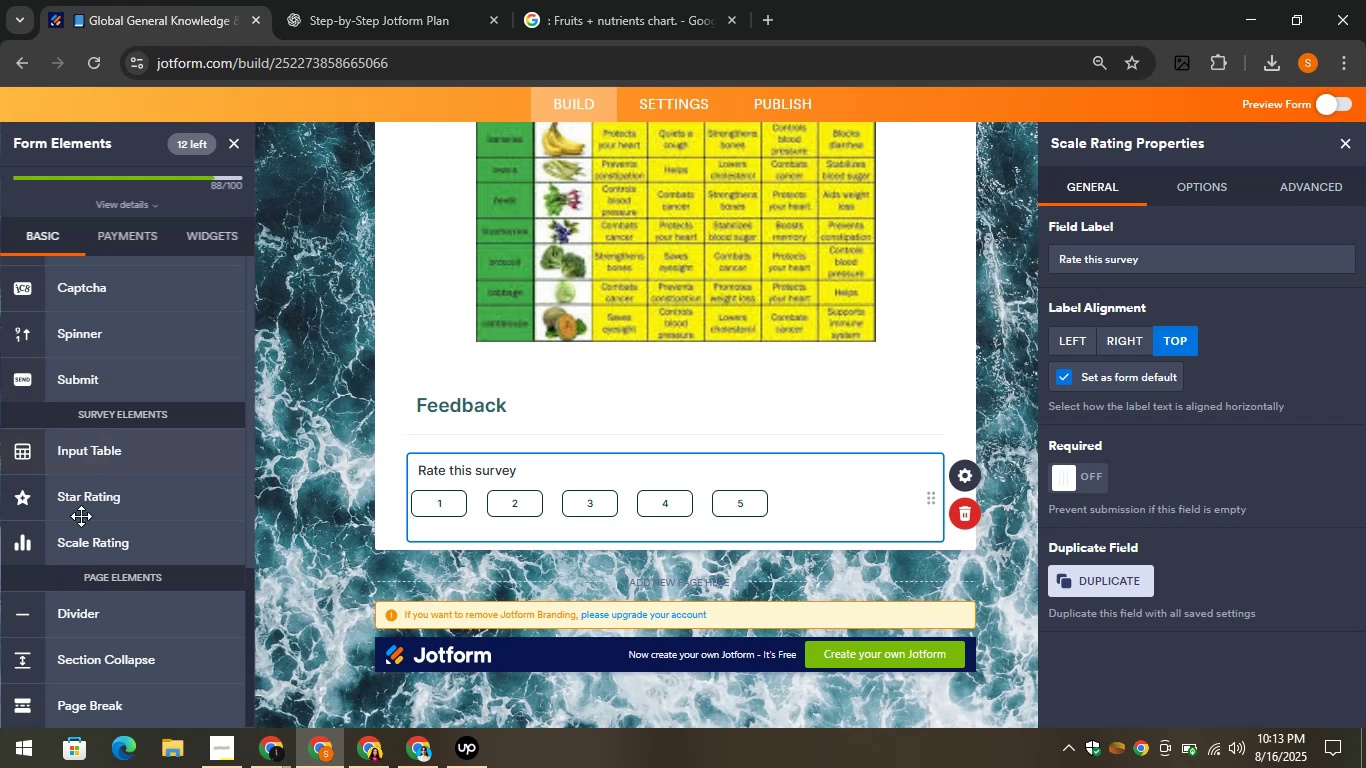 
scroll: coordinate [96, 510], scroll_direction: up, amount: 1.0
 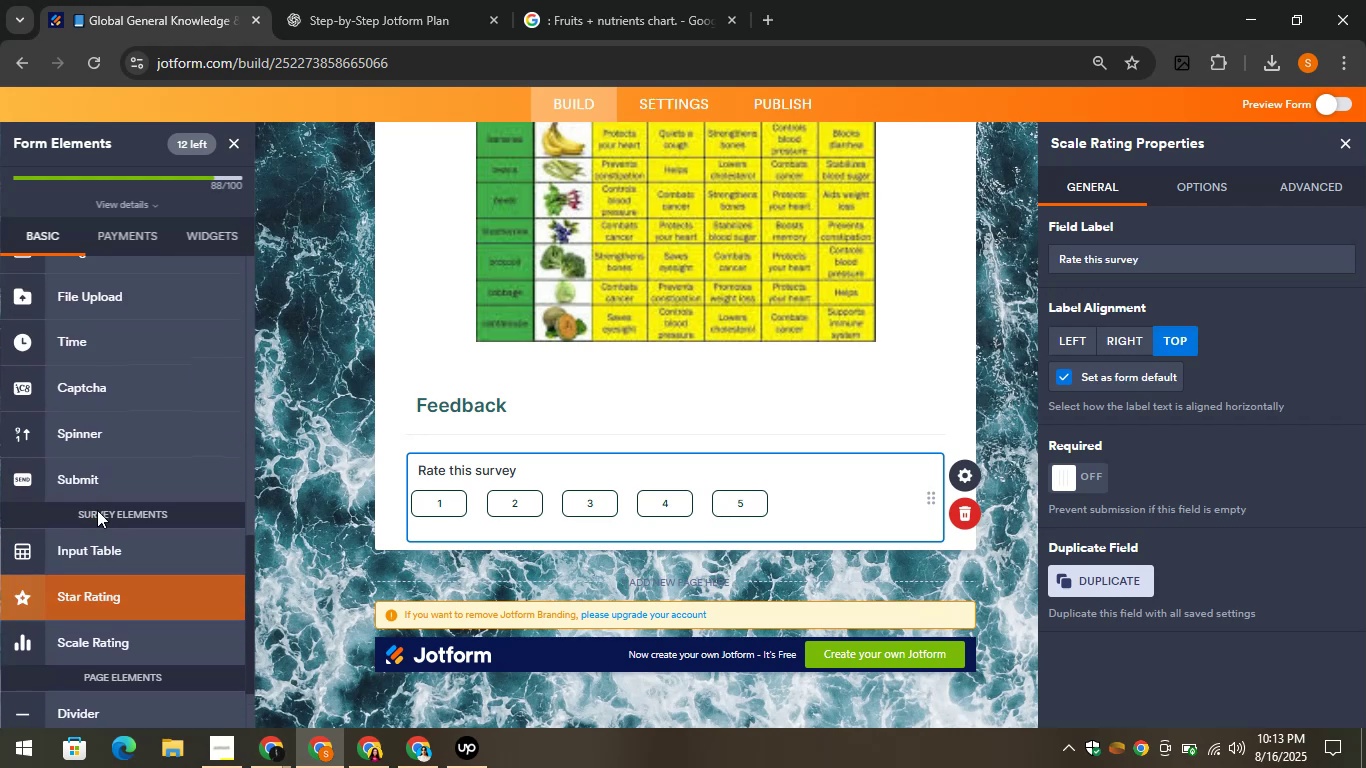 
scroll: coordinate [97, 510], scroll_direction: down, amount: 1.0
 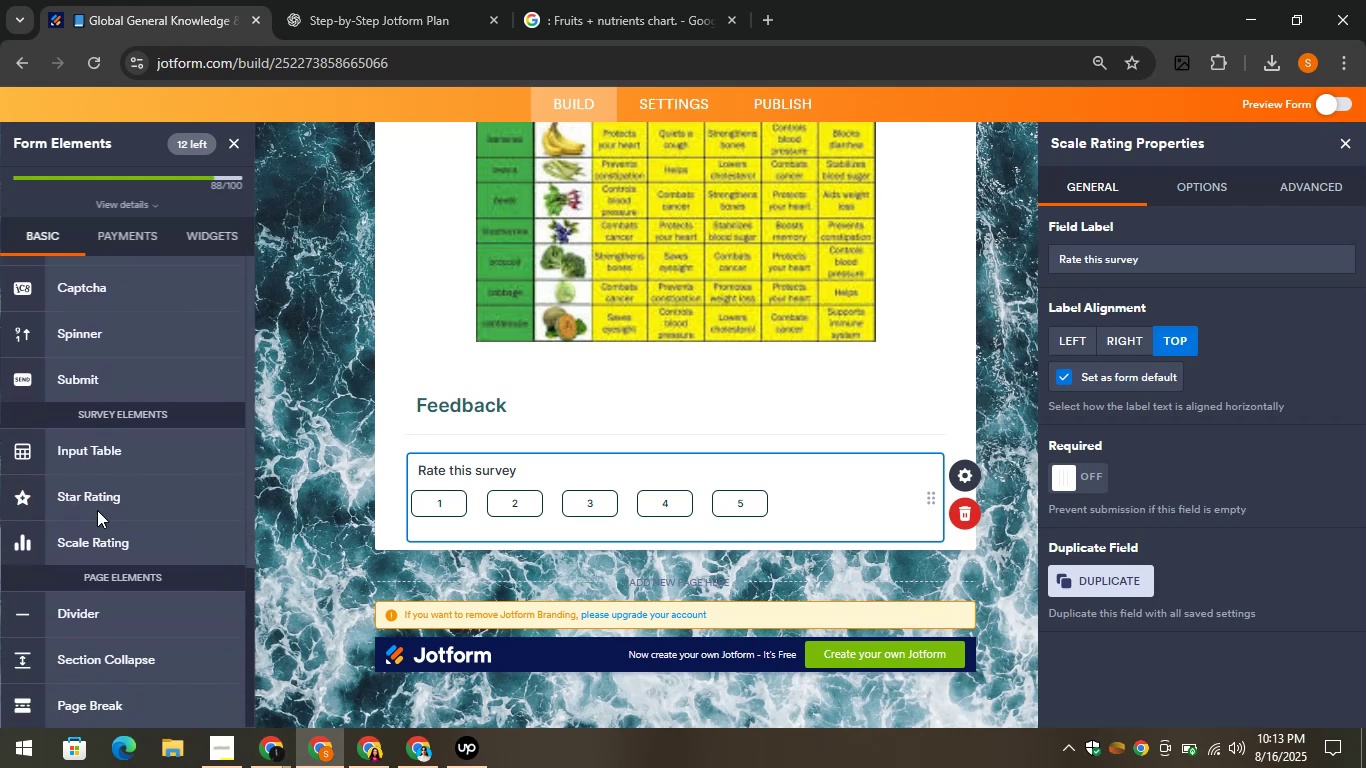 
scroll: coordinate [108, 503], scroll_direction: up, amount: 6.0
 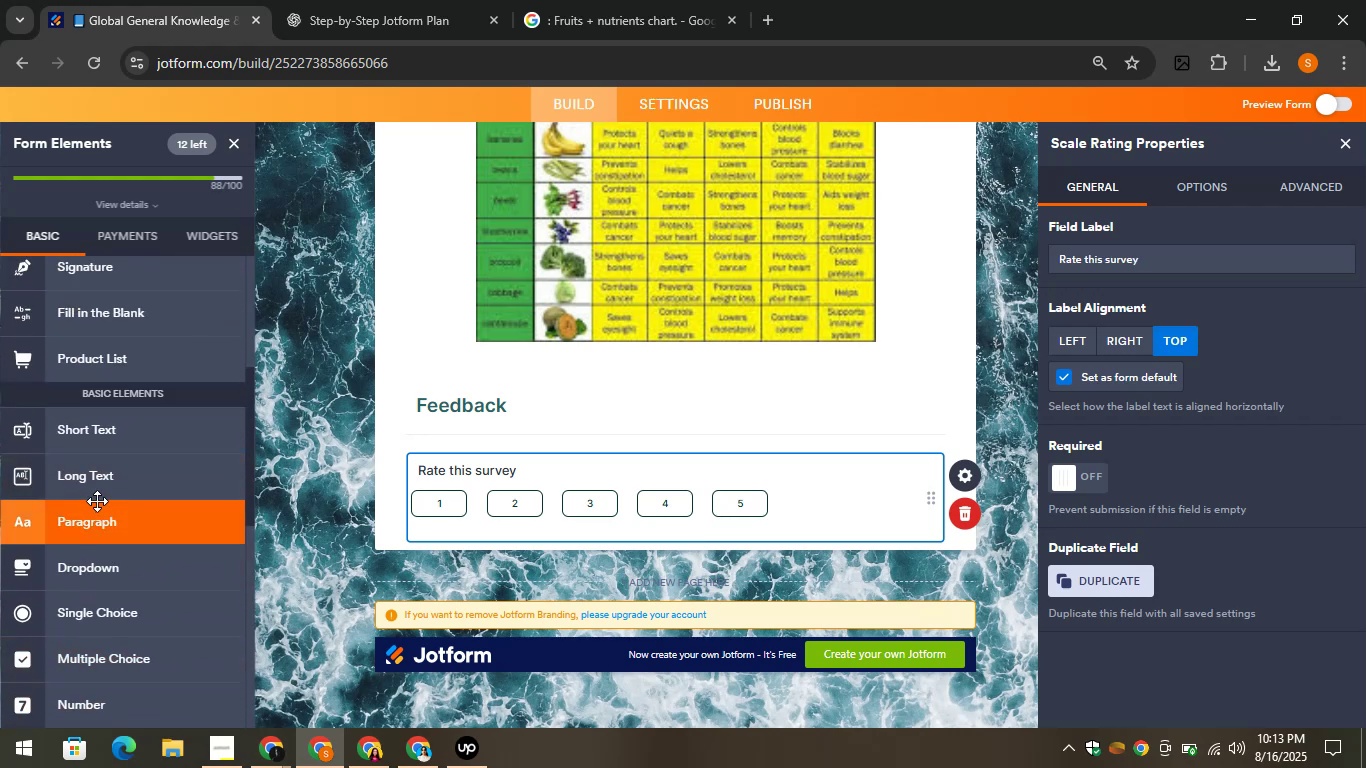 
left_click_drag(start_coordinate=[85, 482], to_coordinate=[463, 551])
 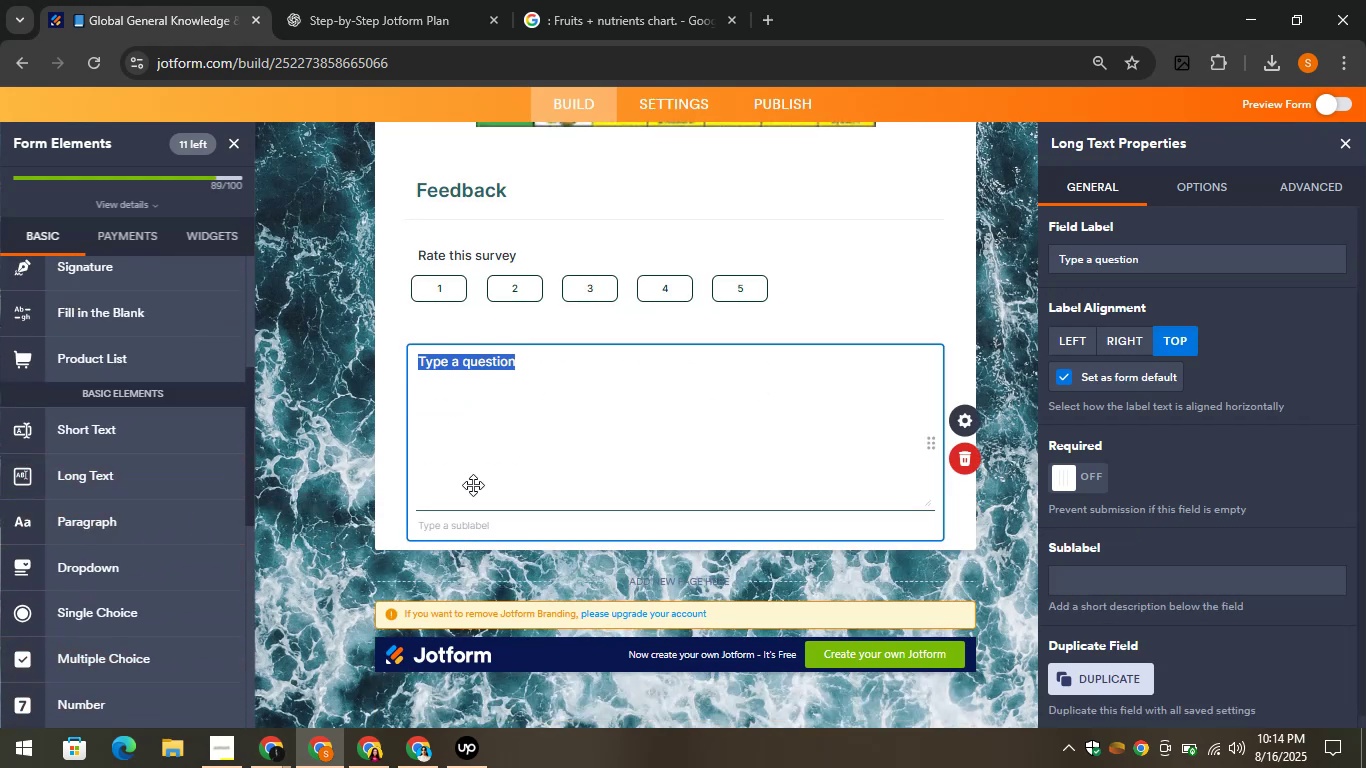 
key(Control+V)
 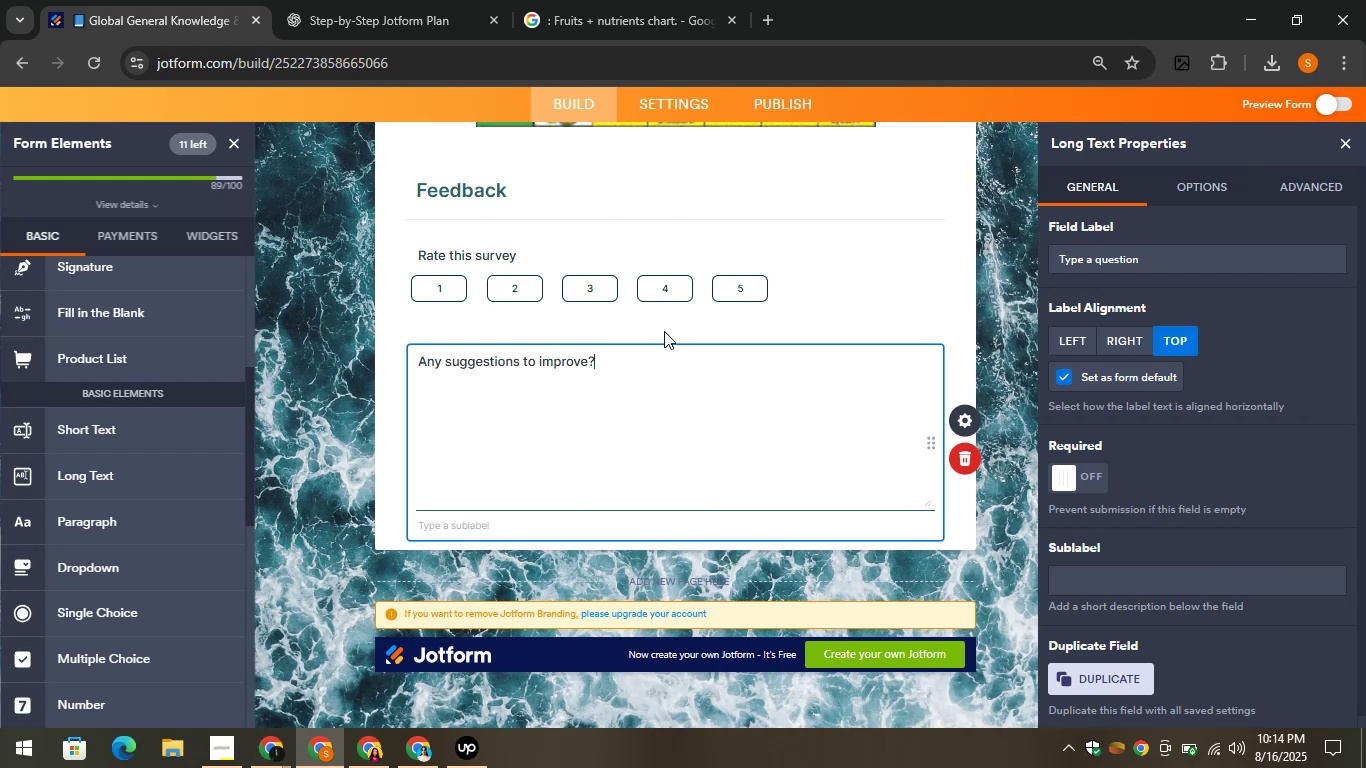 
left_click([867, 284])
 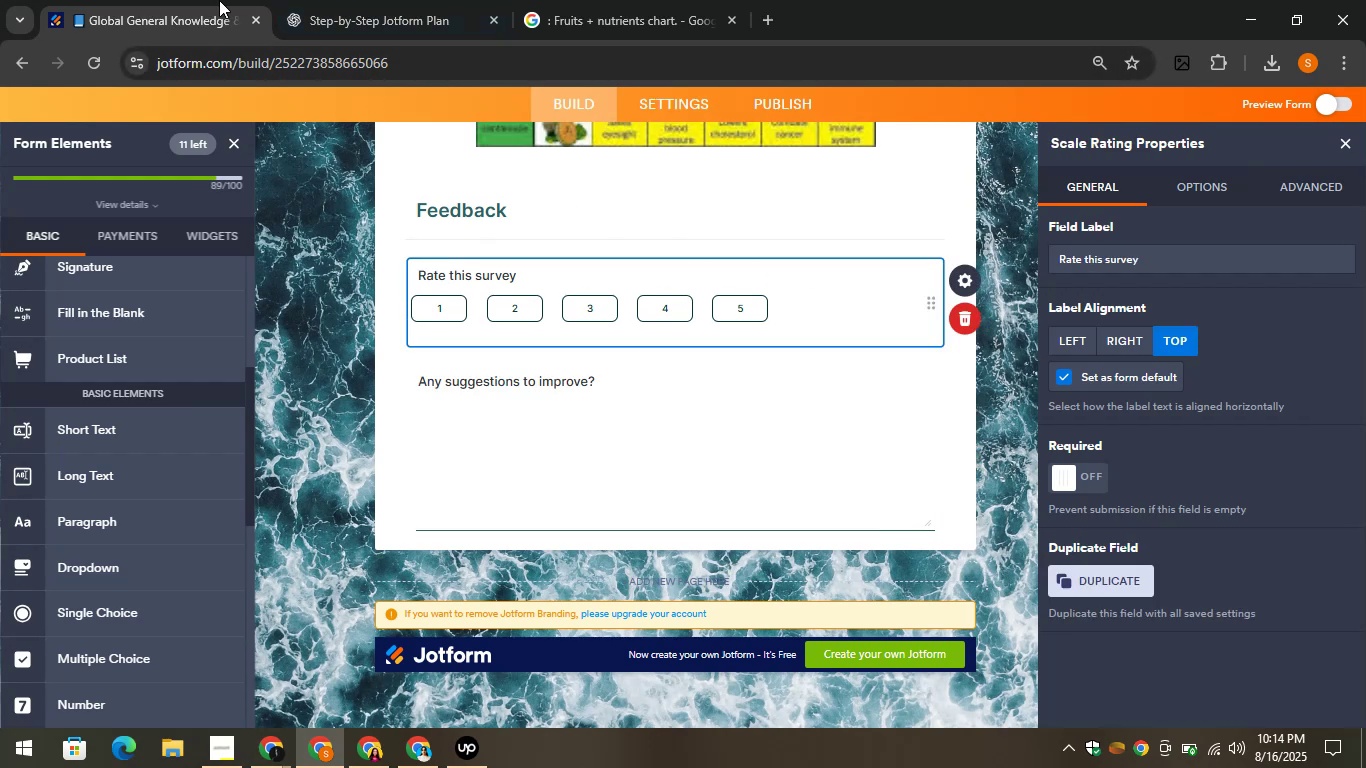 
left_click([360, 0])
 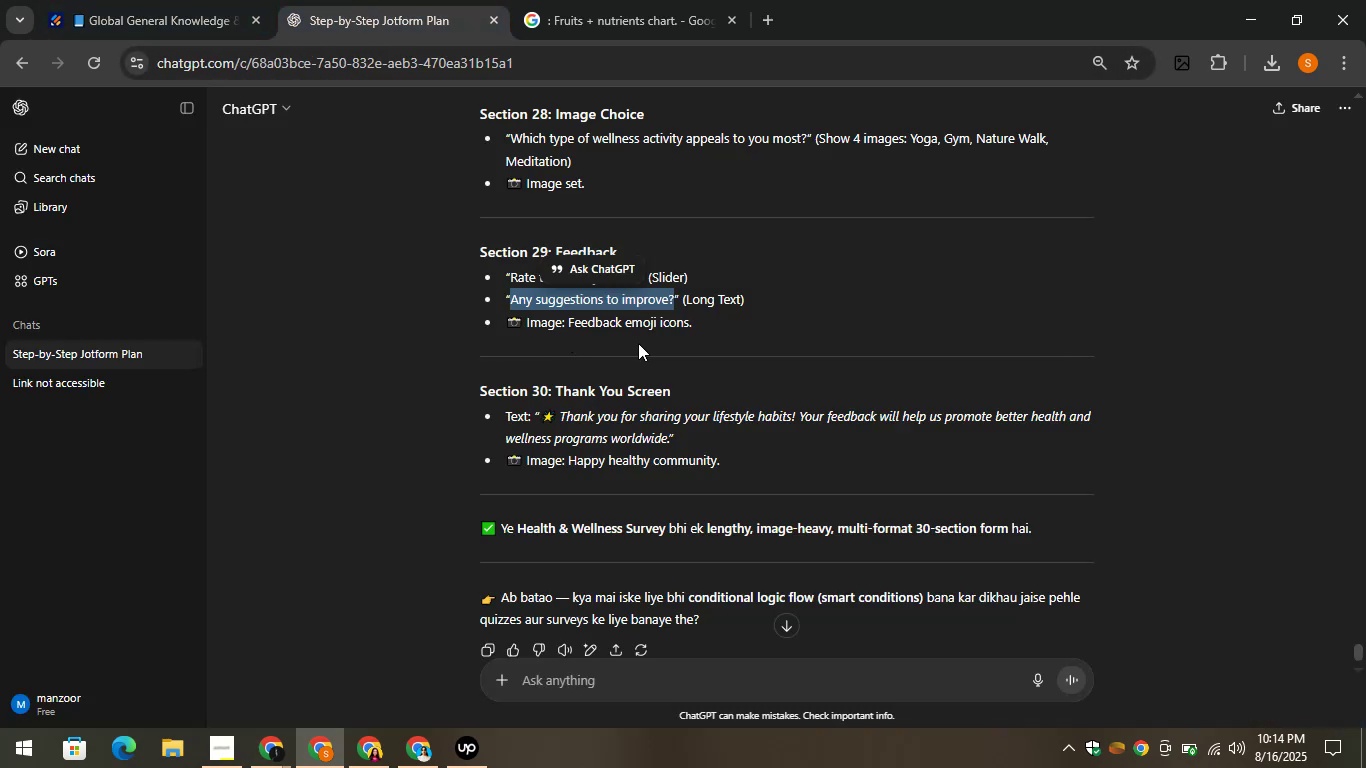 
left_click_drag(start_coordinate=[691, 321], to_coordinate=[569, 321])
 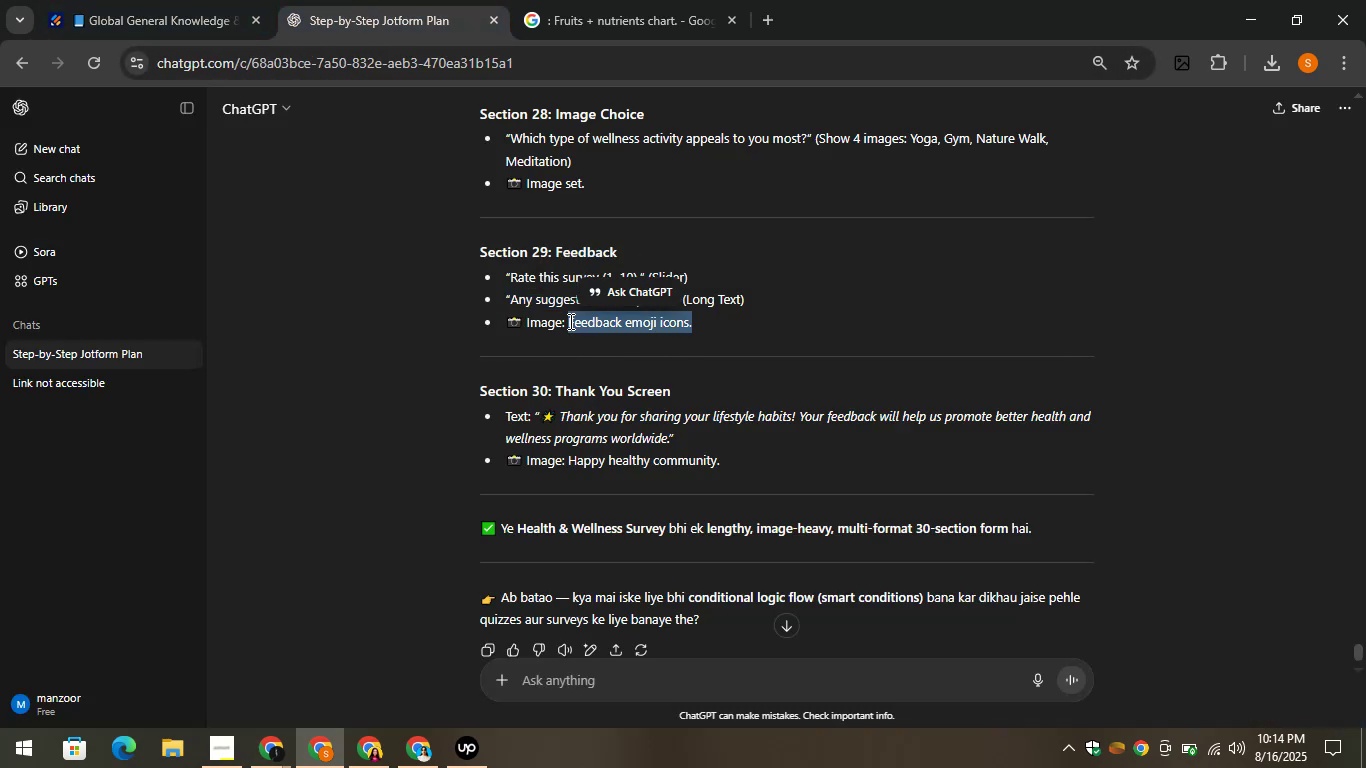 
key(Control+C)
 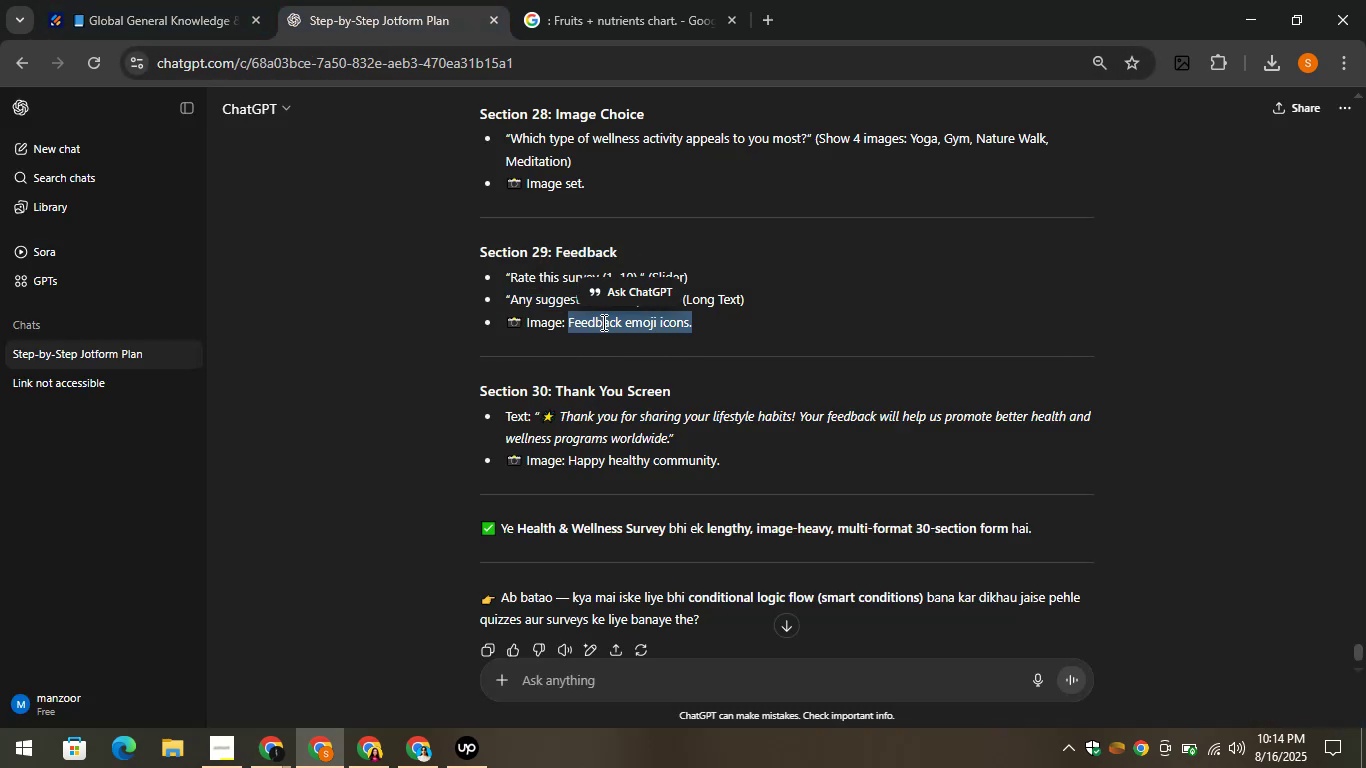 
left_click([593, 0])
 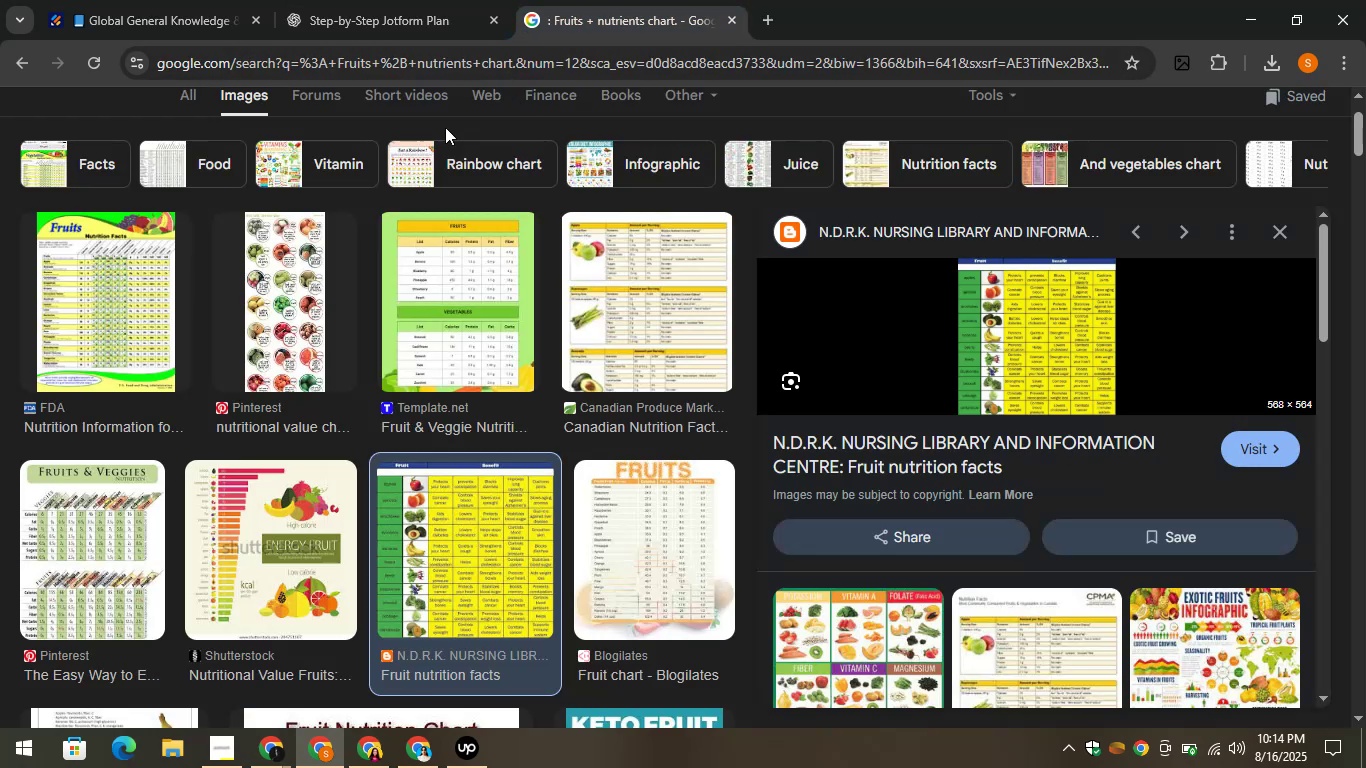 
scroll: coordinate [515, 300], scroll_direction: up, amount: 4.0
 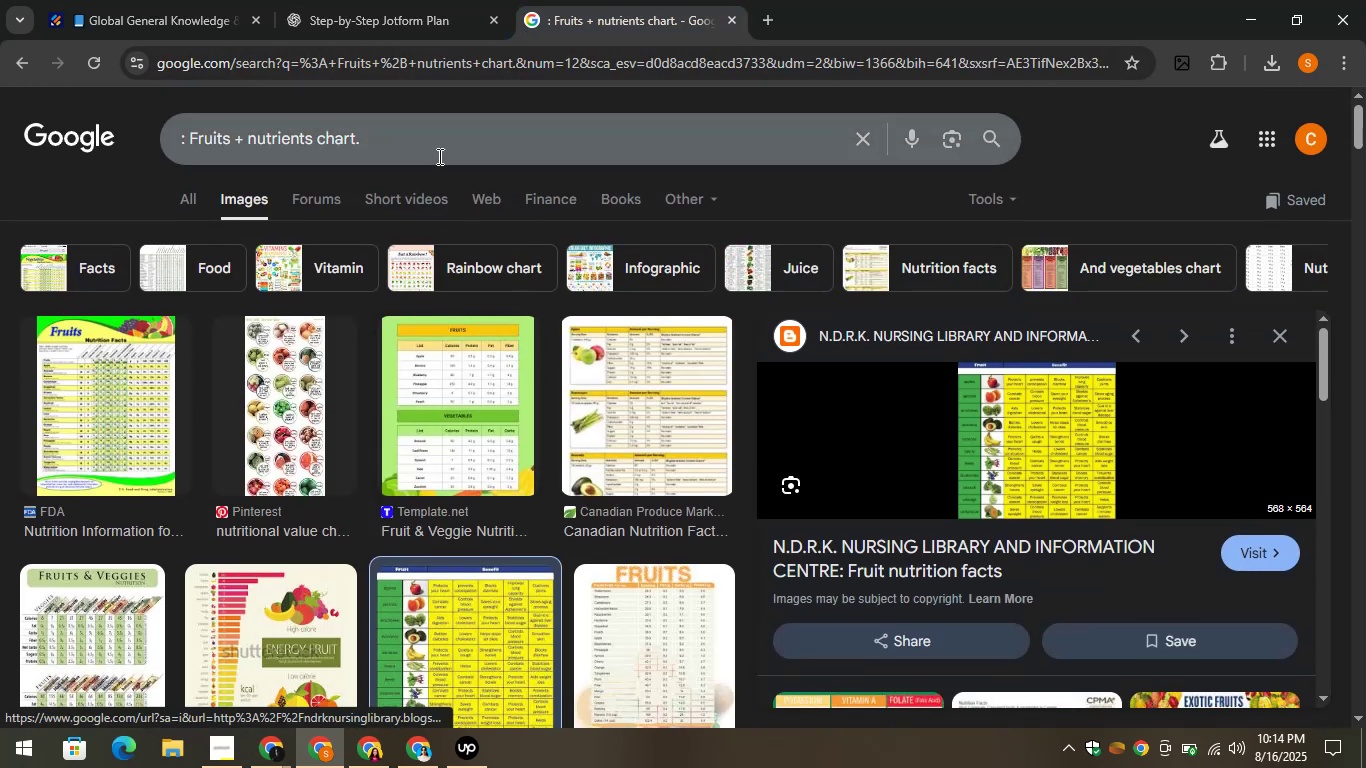 
left_click([436, 153])
 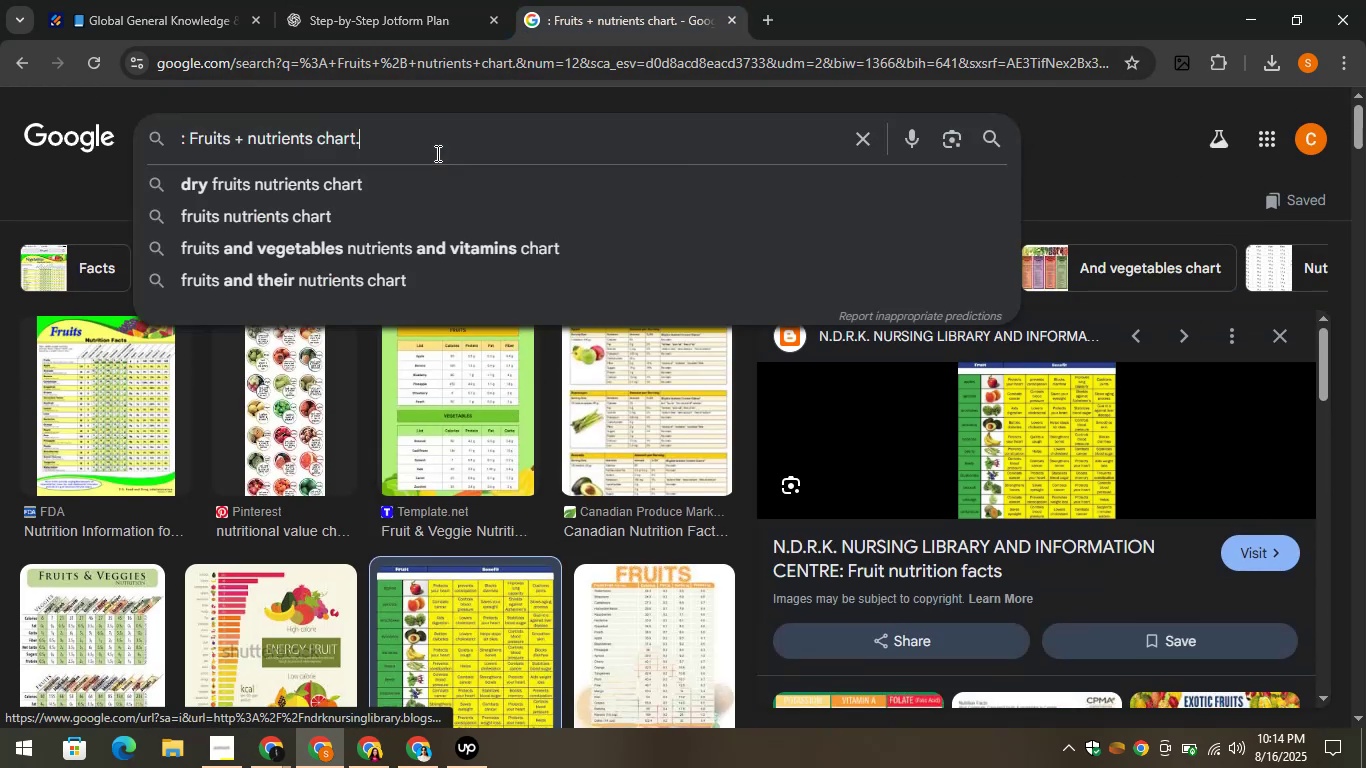 
key(Control+A)
 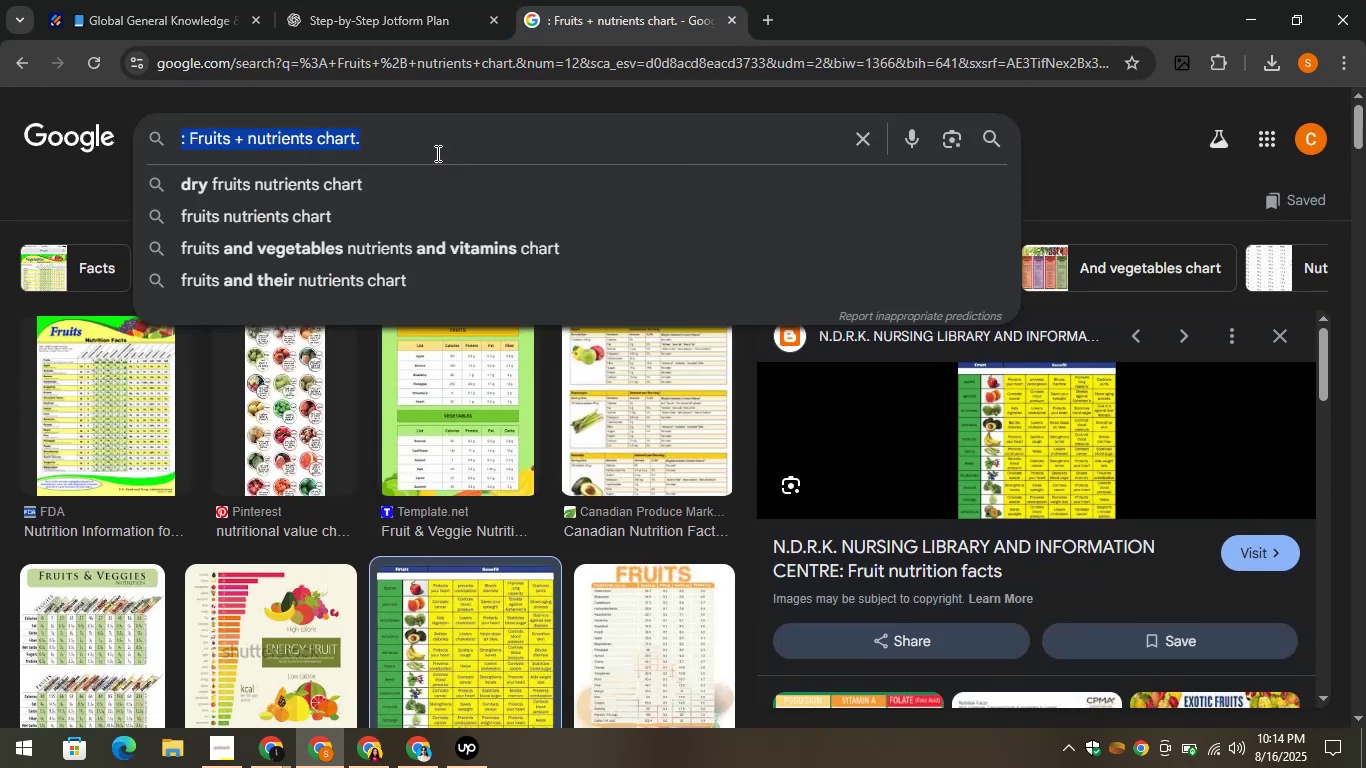 
key(Control+V)
 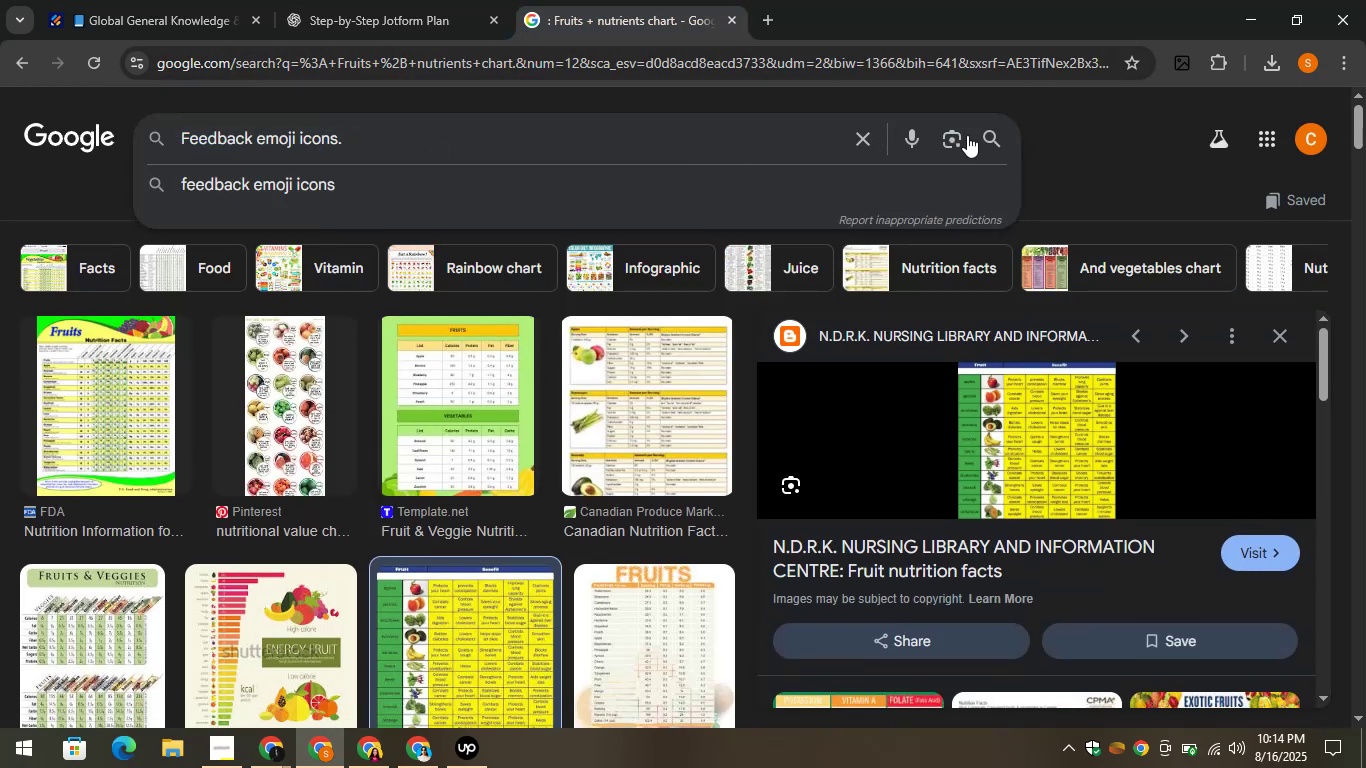 
left_click([981, 130])
 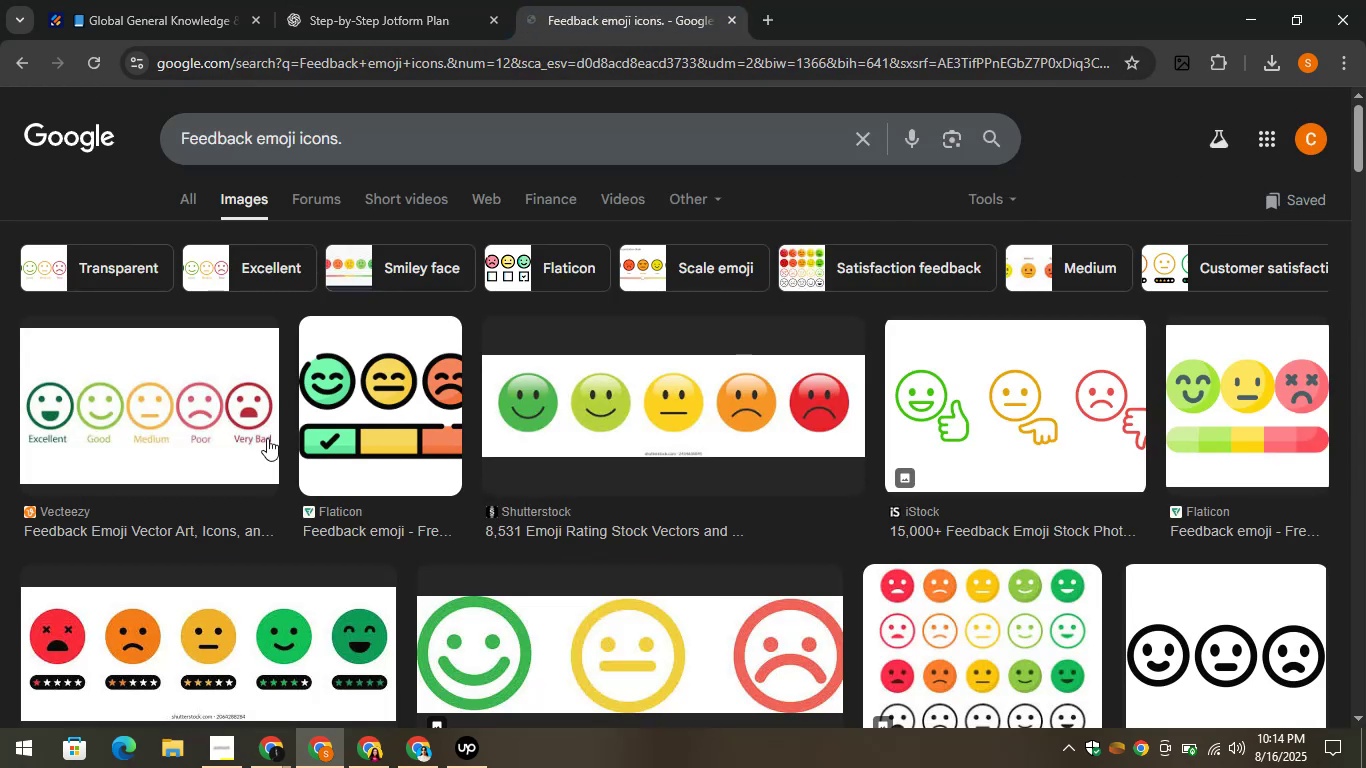 
wait(5.21)
 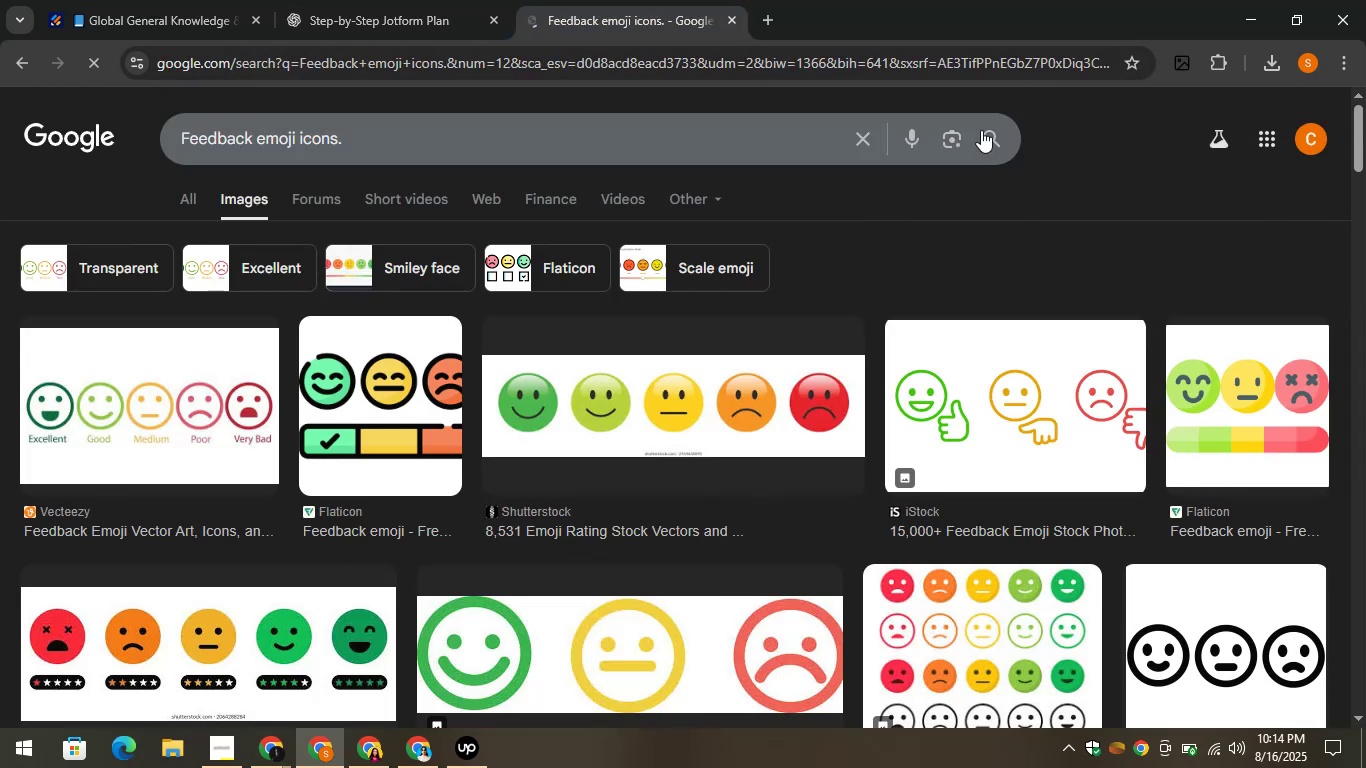 
left_click([172, 406])
 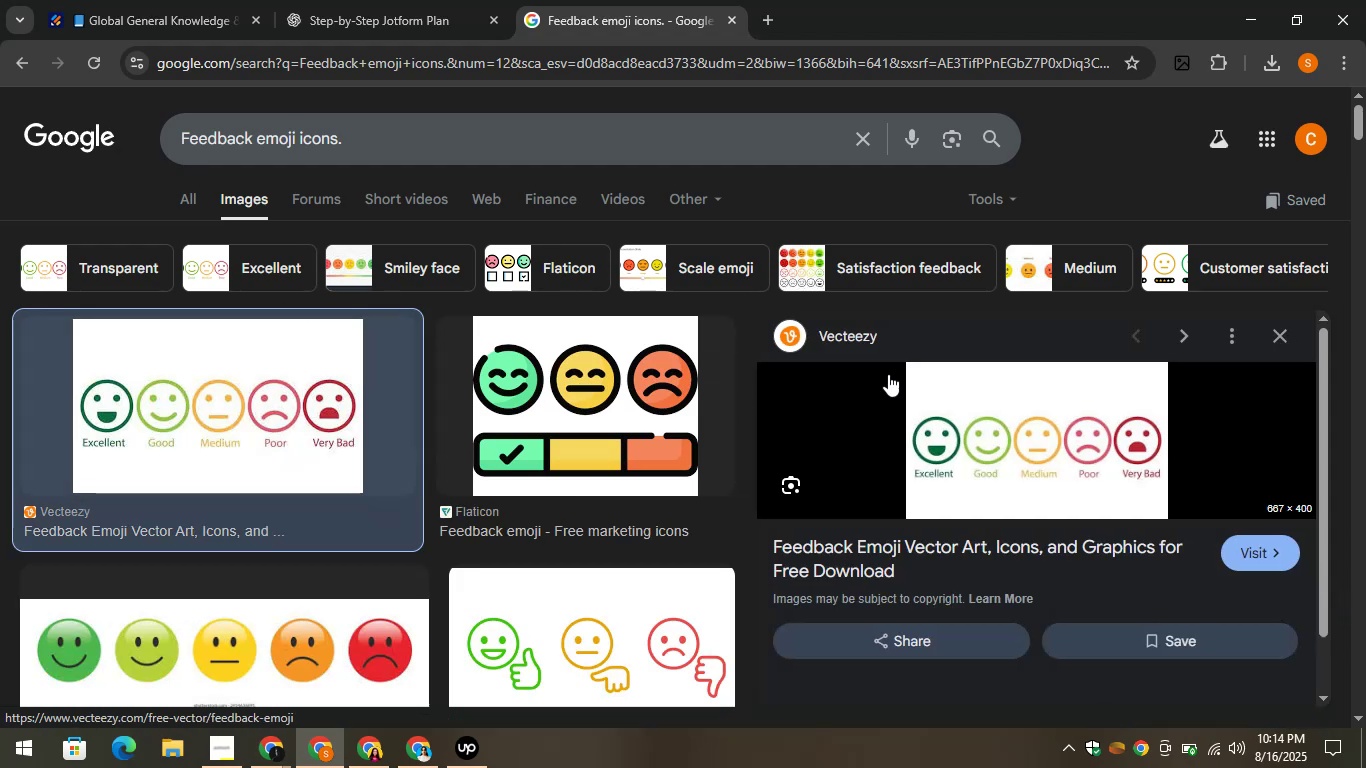 
right_click([962, 388])
 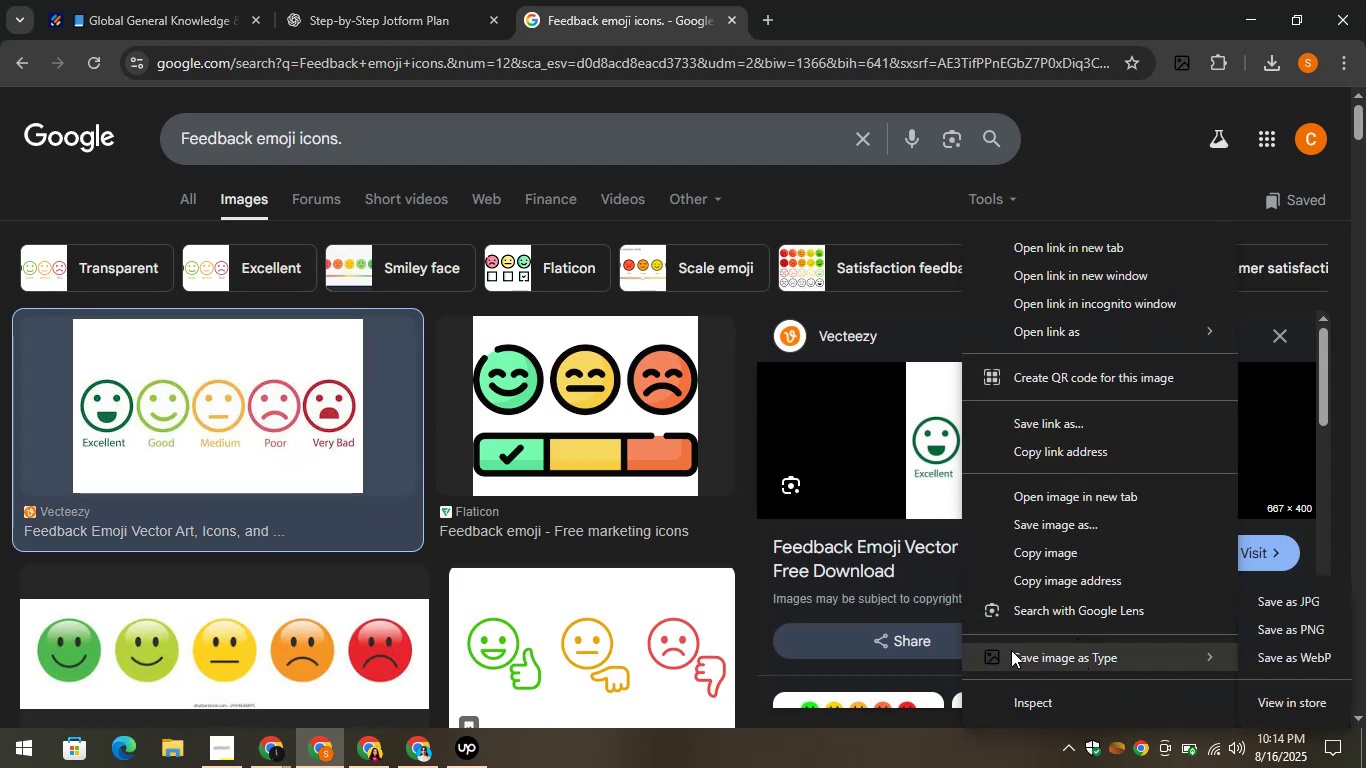 
left_click([1257, 625])
 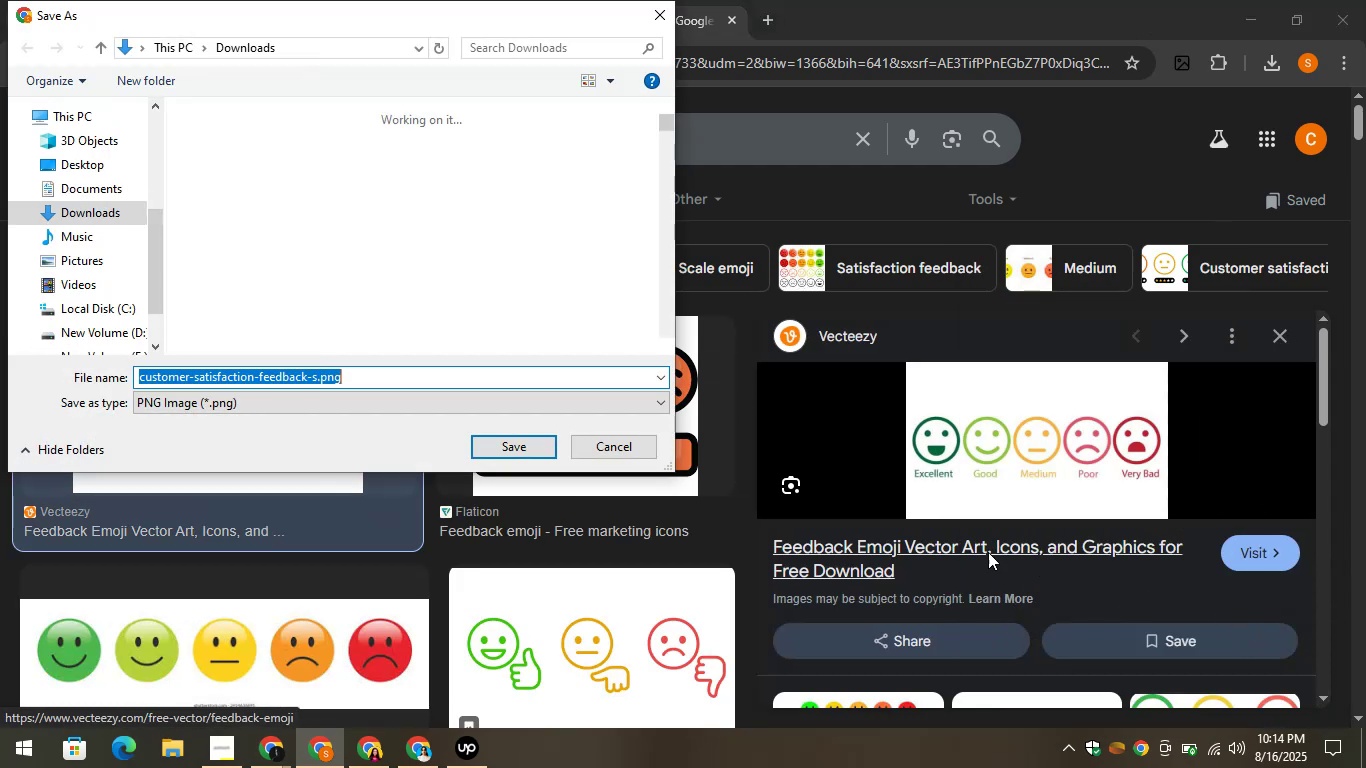 
left_click([491, 435])
 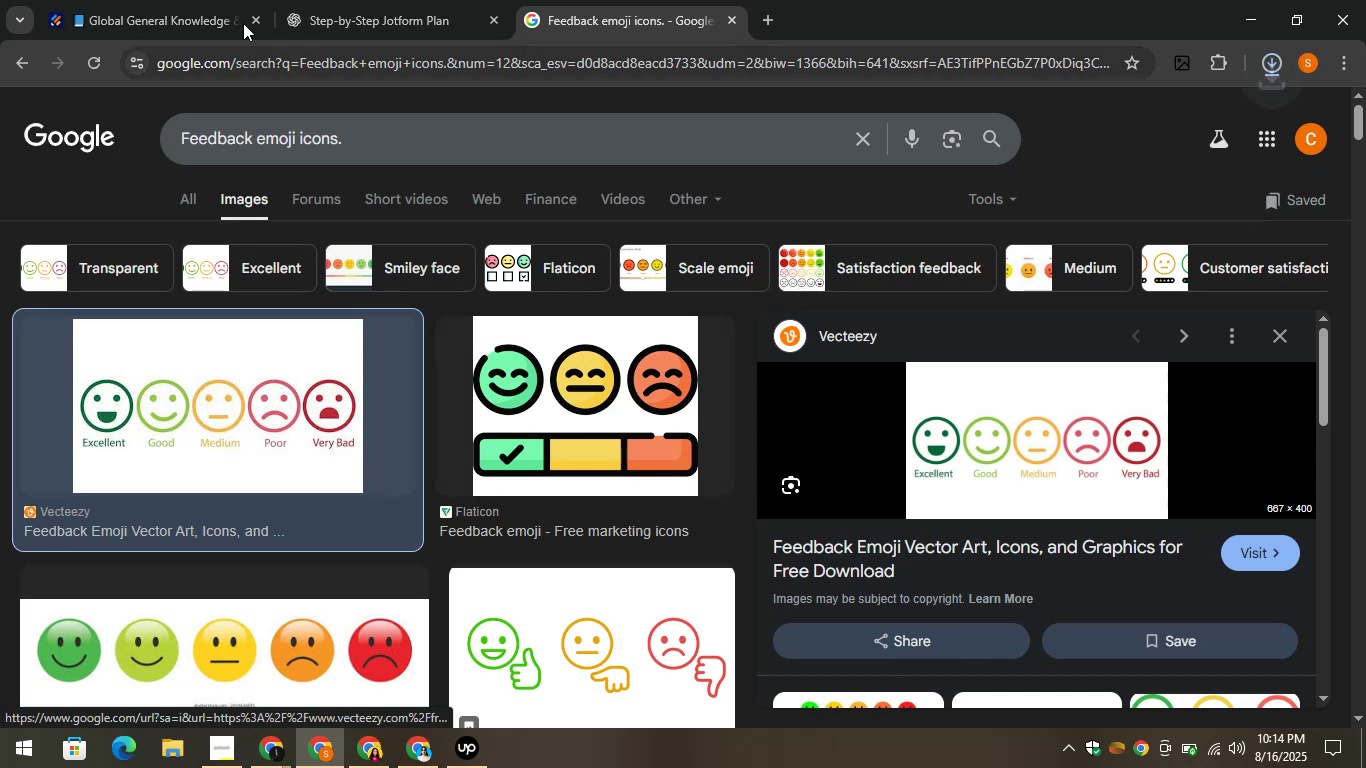 
left_click([185, 0])
 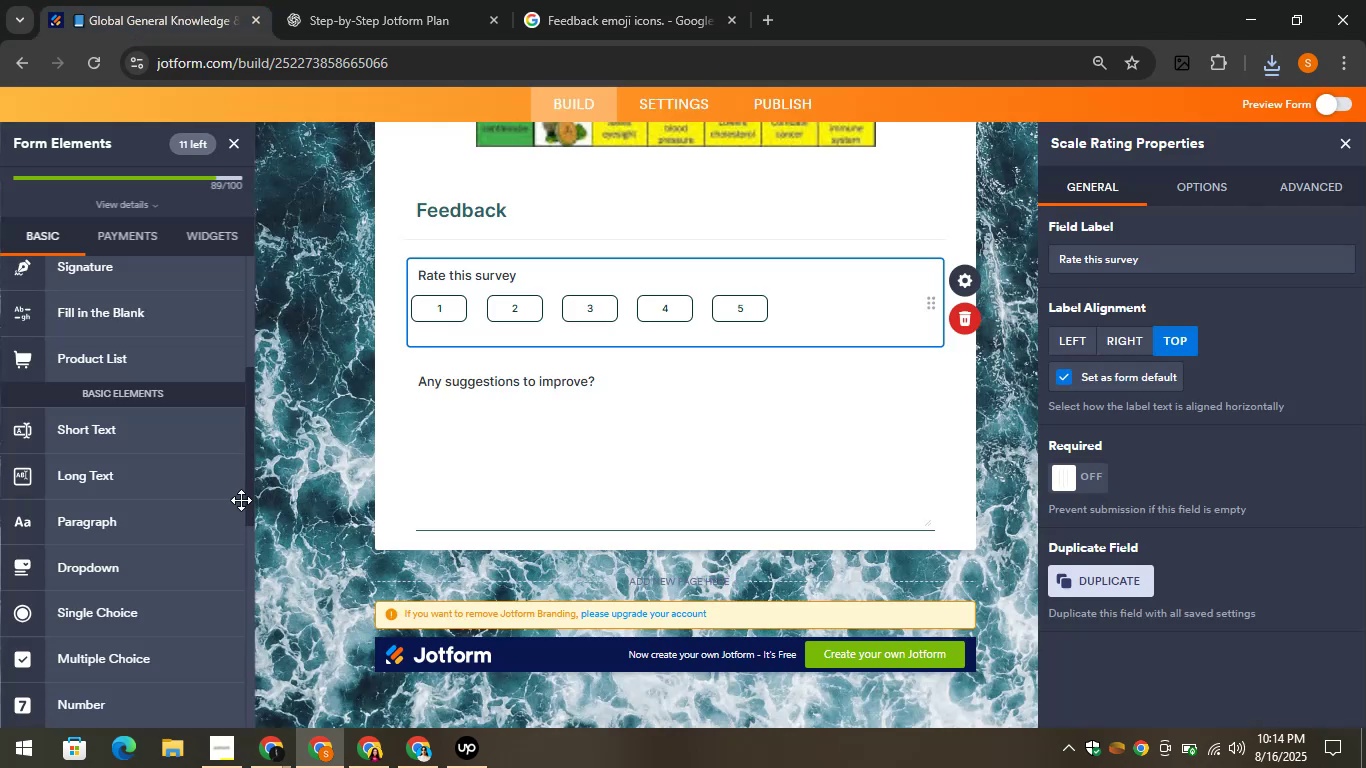 
scroll: coordinate [224, 485], scroll_direction: down, amount: 1.0
 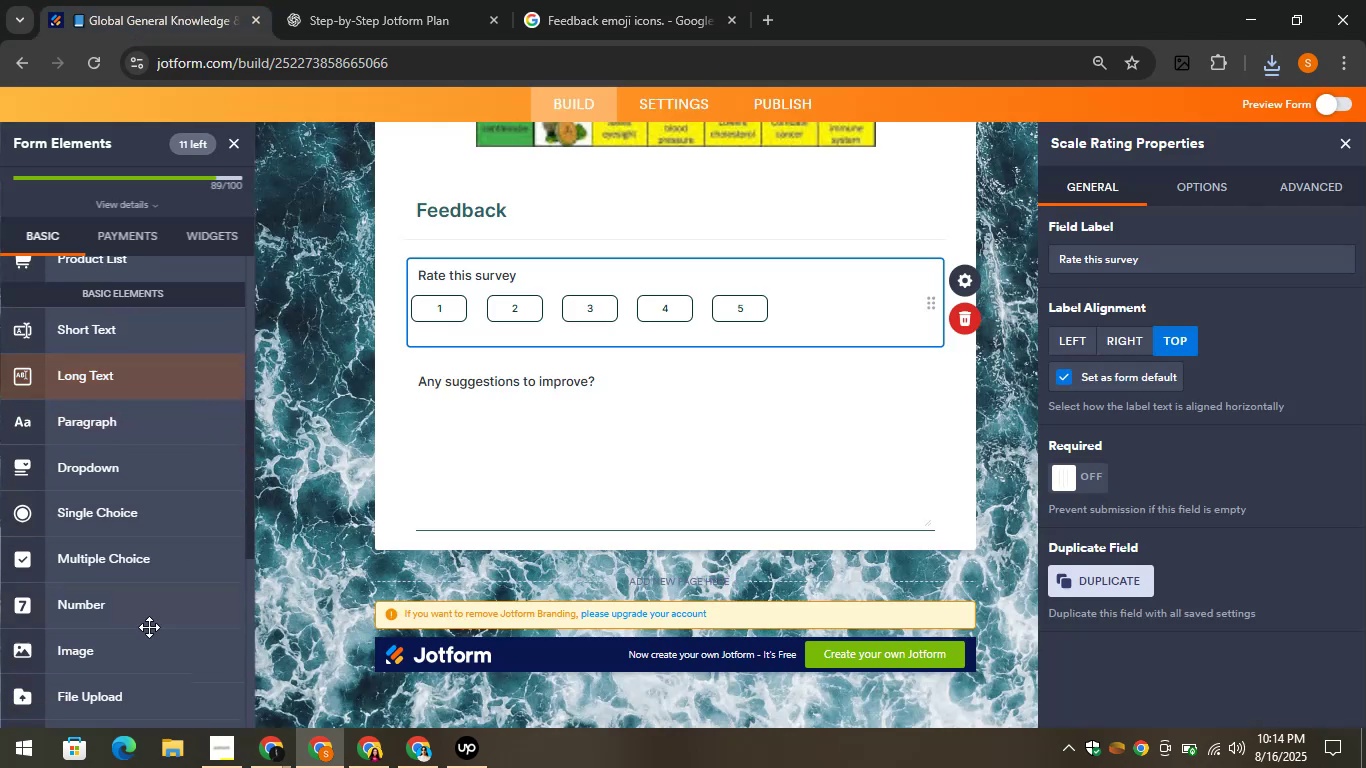 
left_click_drag(start_coordinate=[124, 645], to_coordinate=[503, 522])
 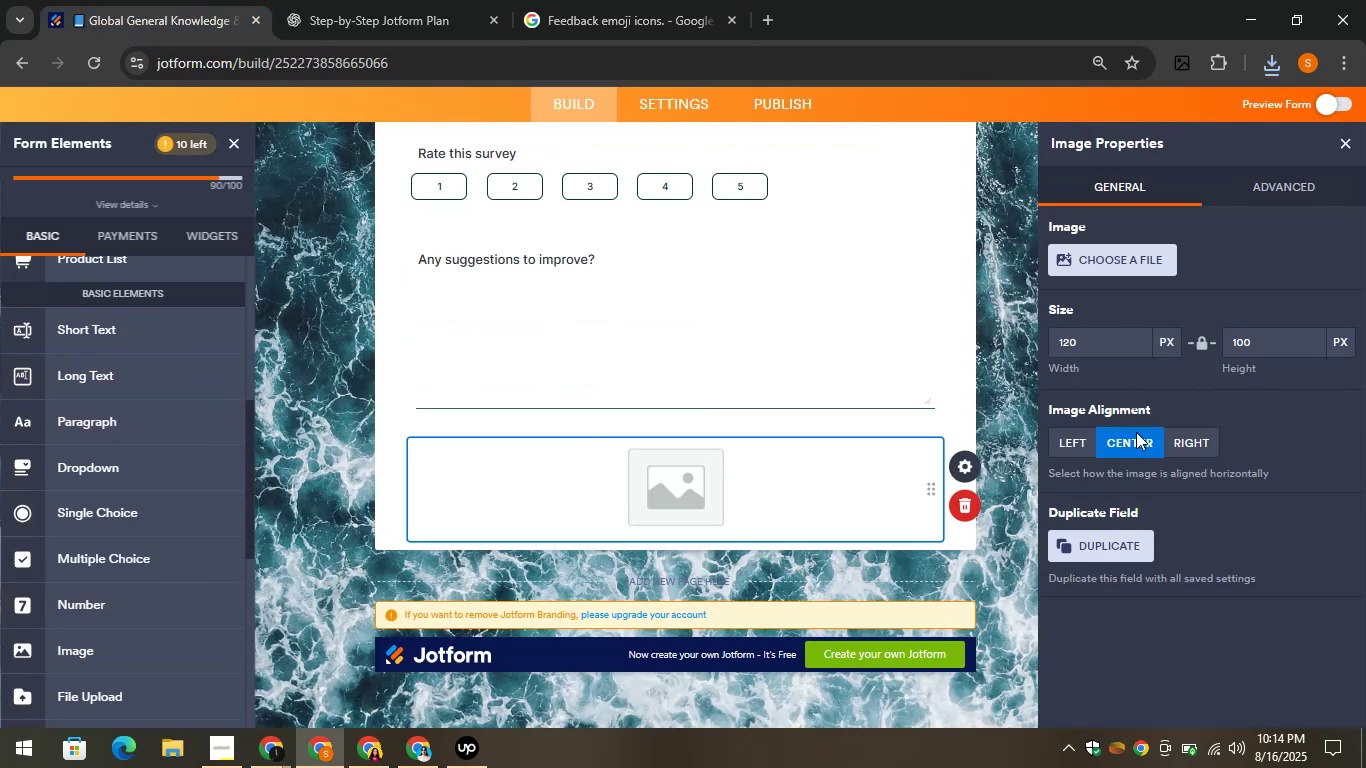 
left_click([1101, 270])
 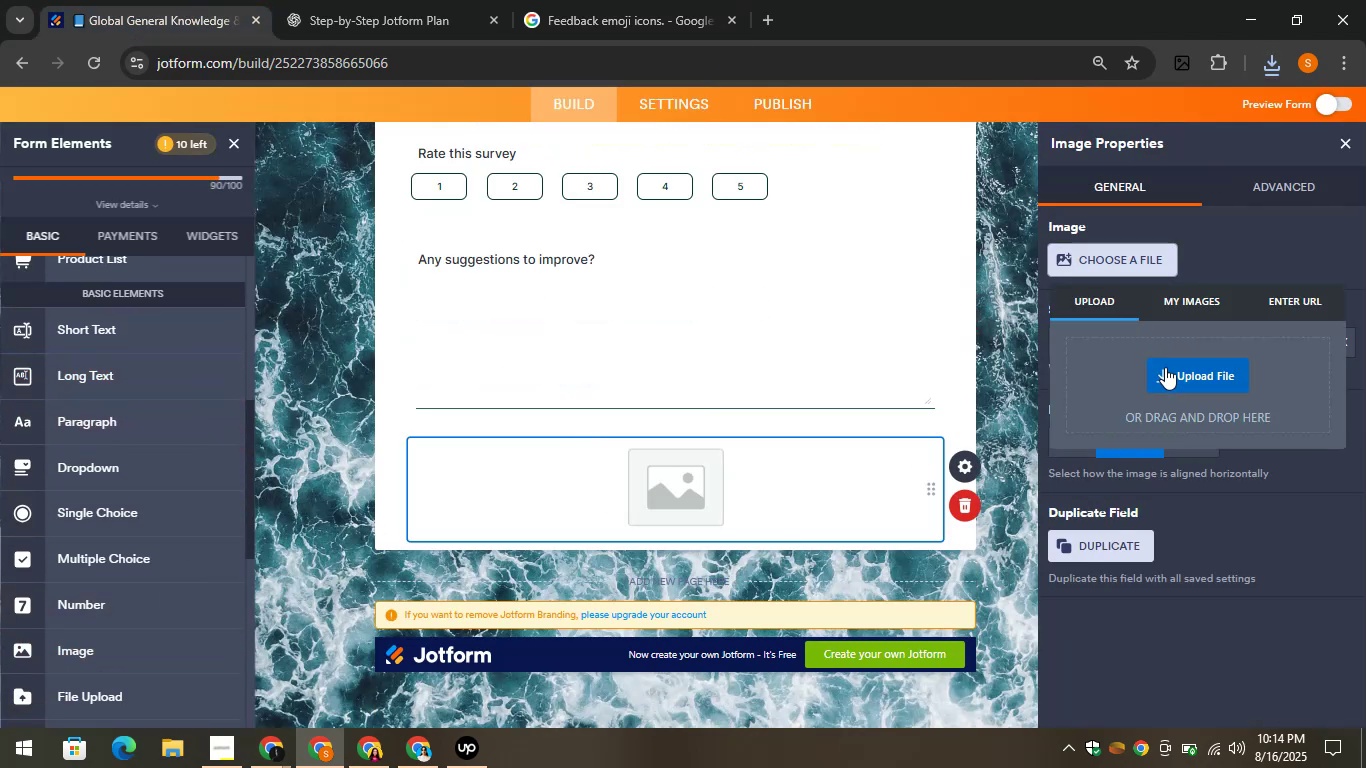 
left_click([1168, 369])
 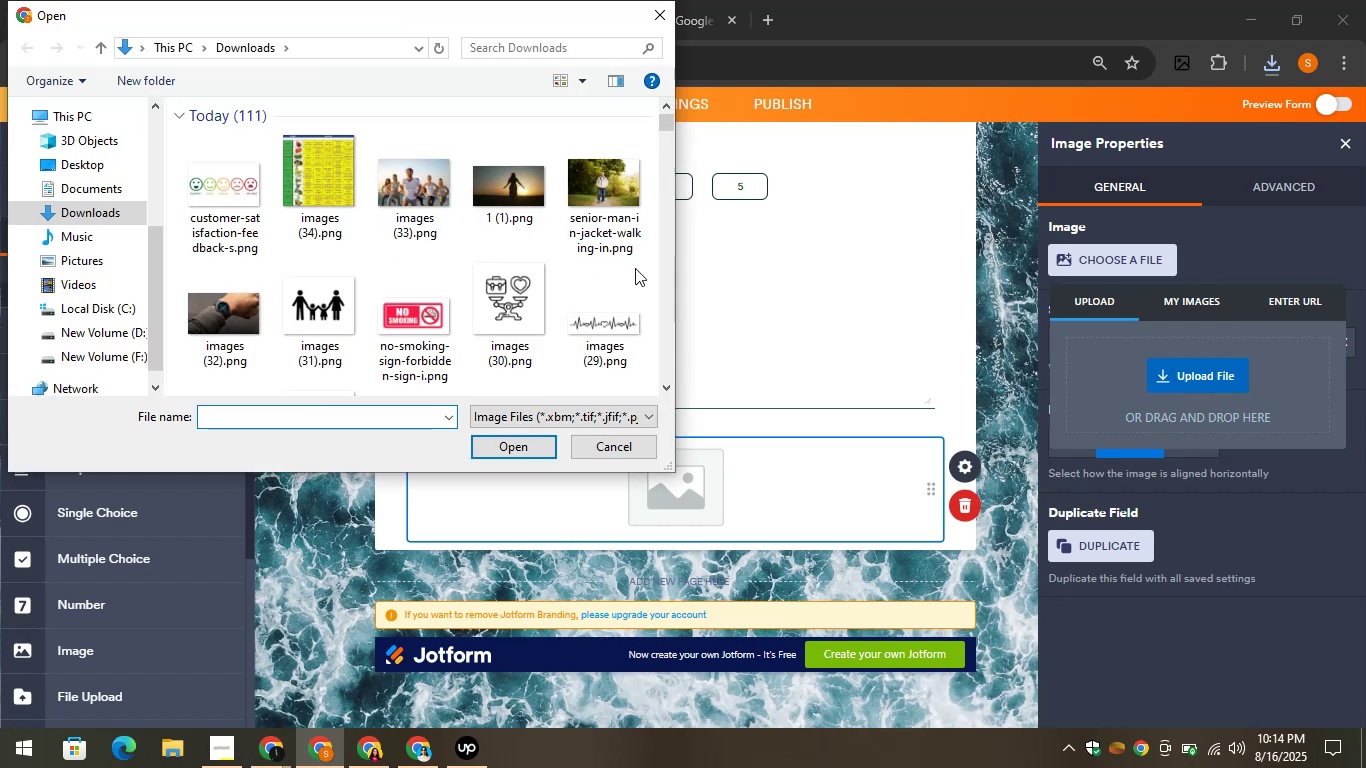 
left_click([234, 146])
 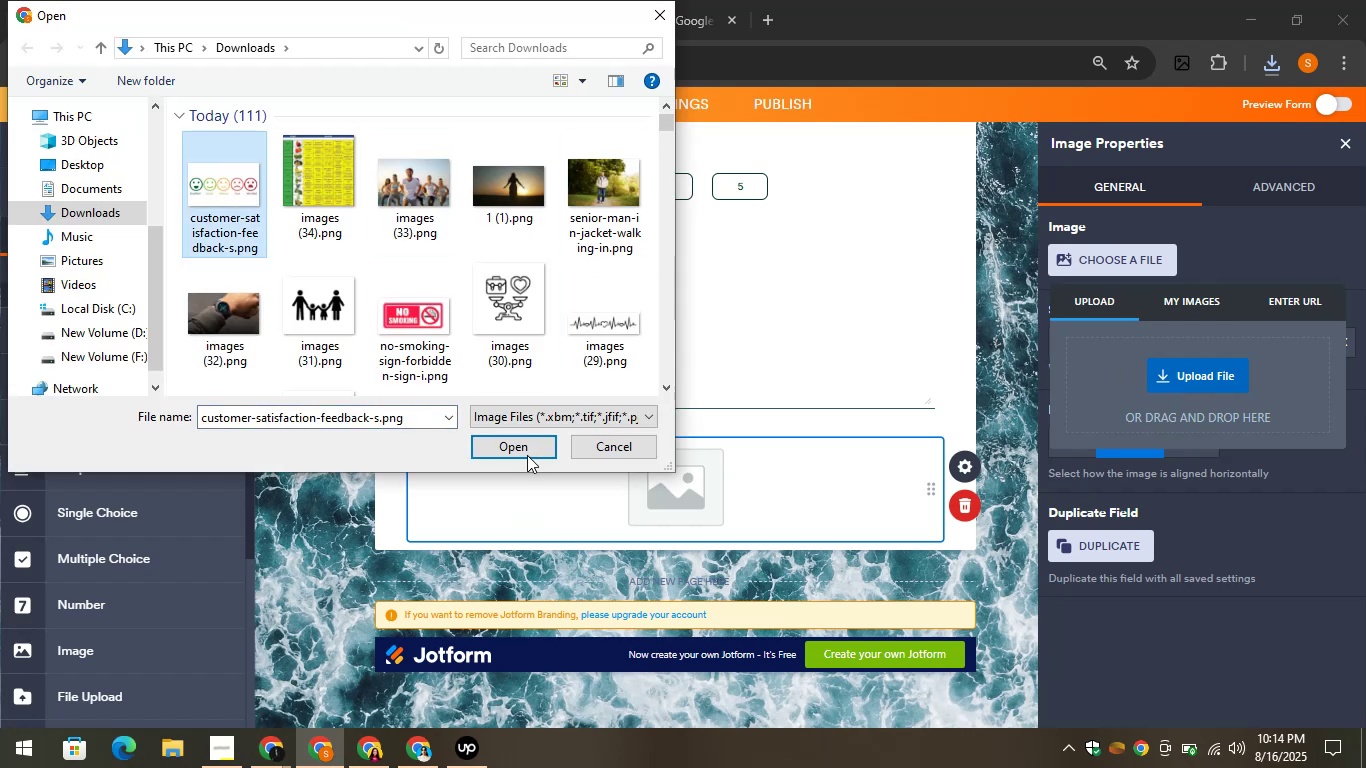 
left_click([526, 450])
 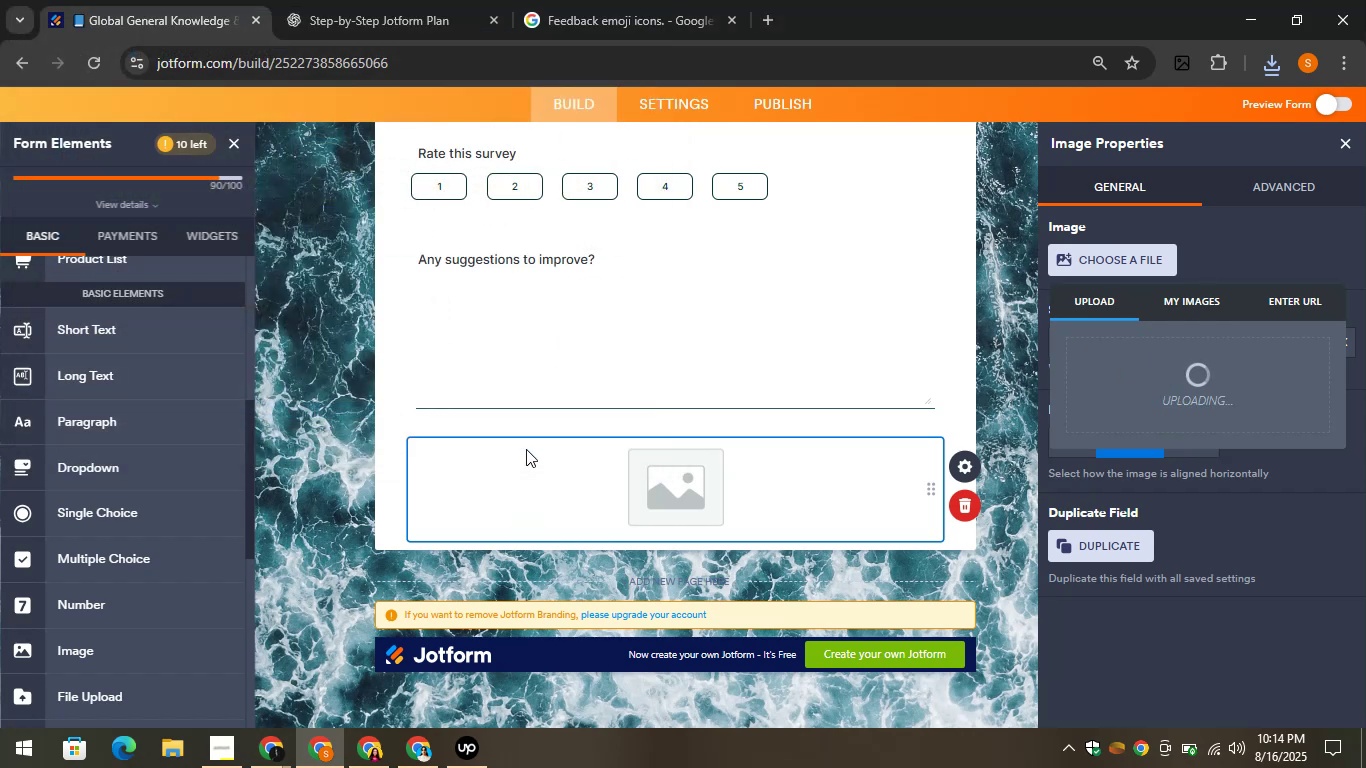 
wait(9.91)
 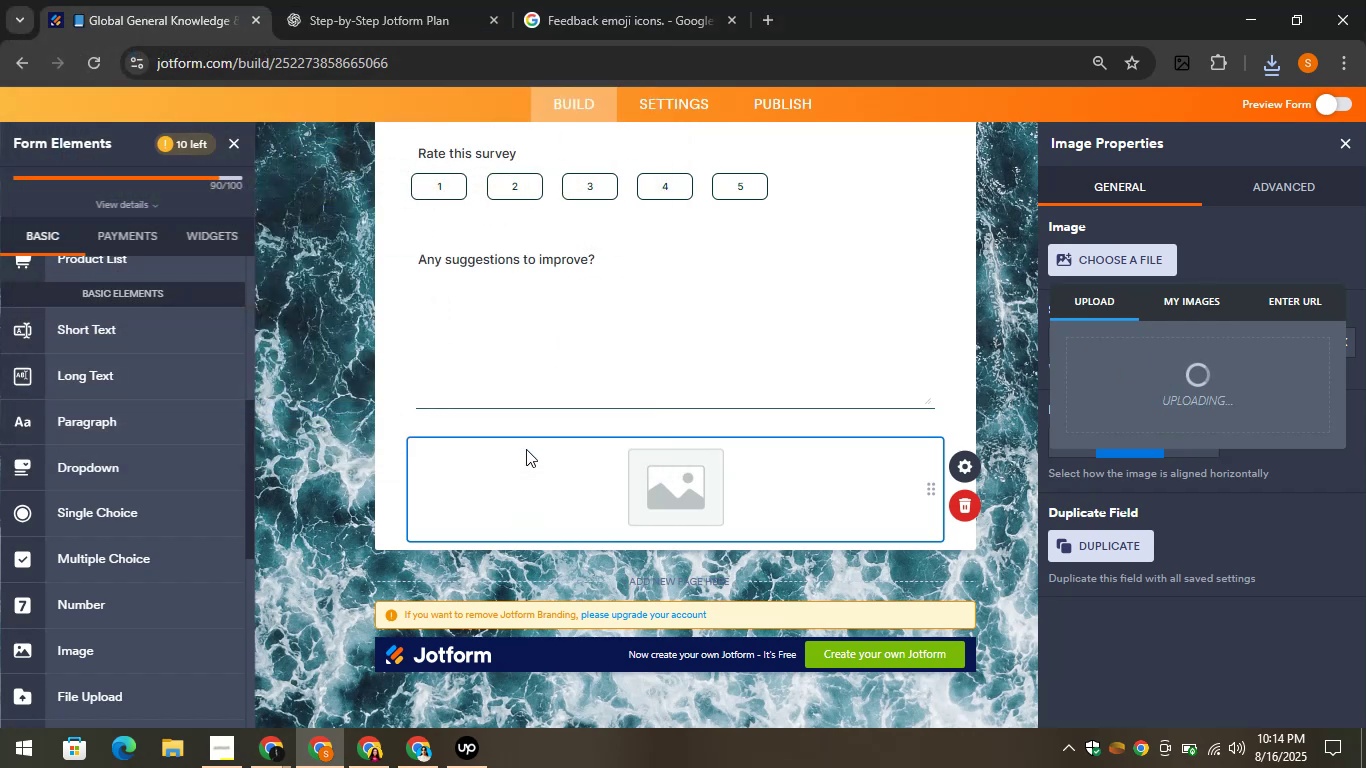 
left_click([362, 0])
 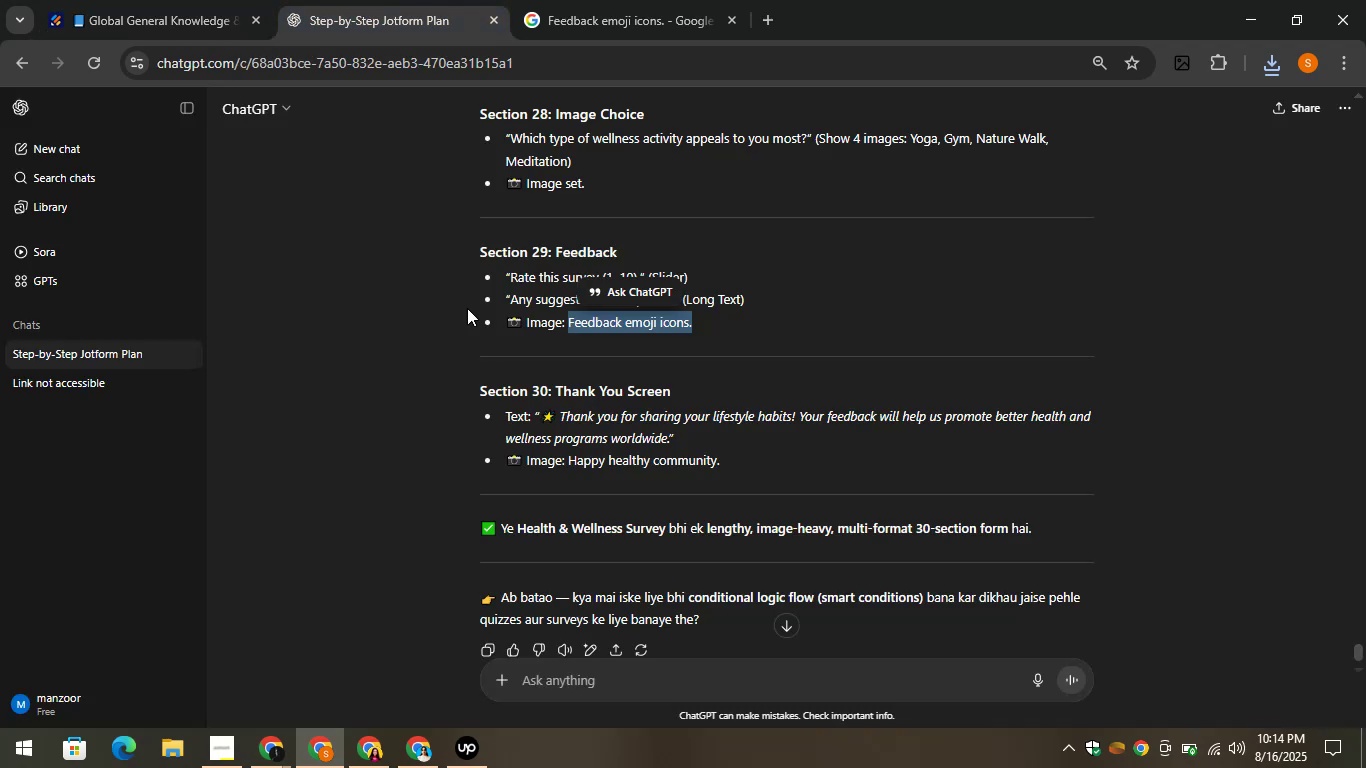 
scroll: coordinate [686, 369], scroll_direction: down, amount: 1.0
 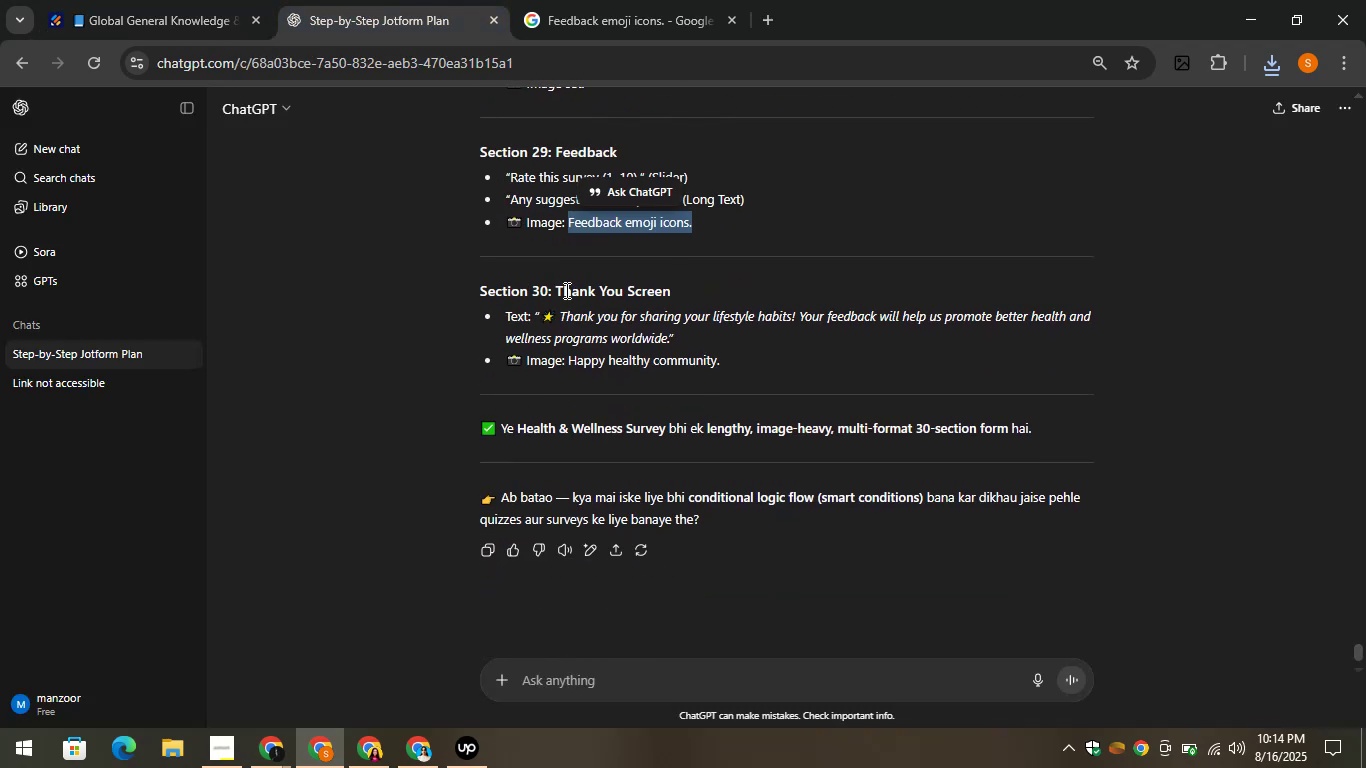 
left_click_drag(start_coordinate=[560, 287], to_coordinate=[662, 285])
 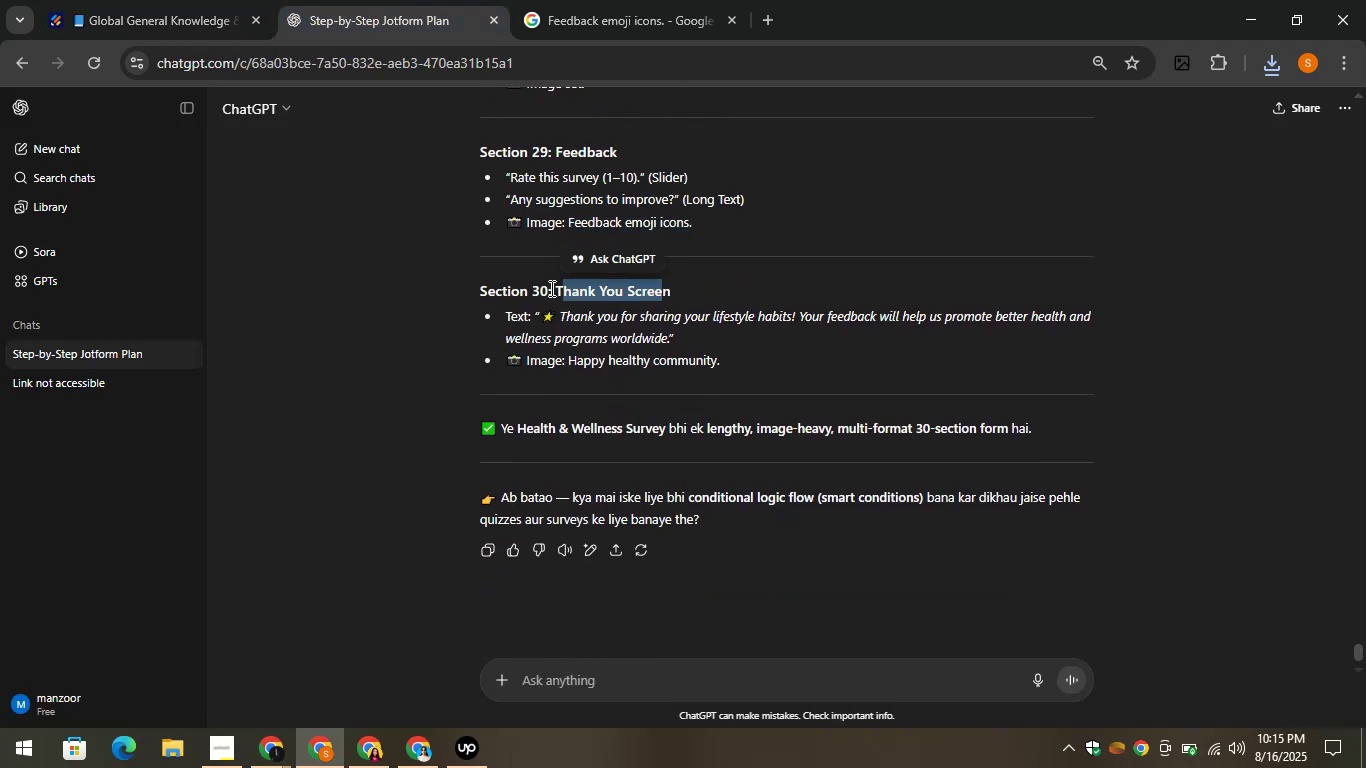 
left_click([550, 288])
 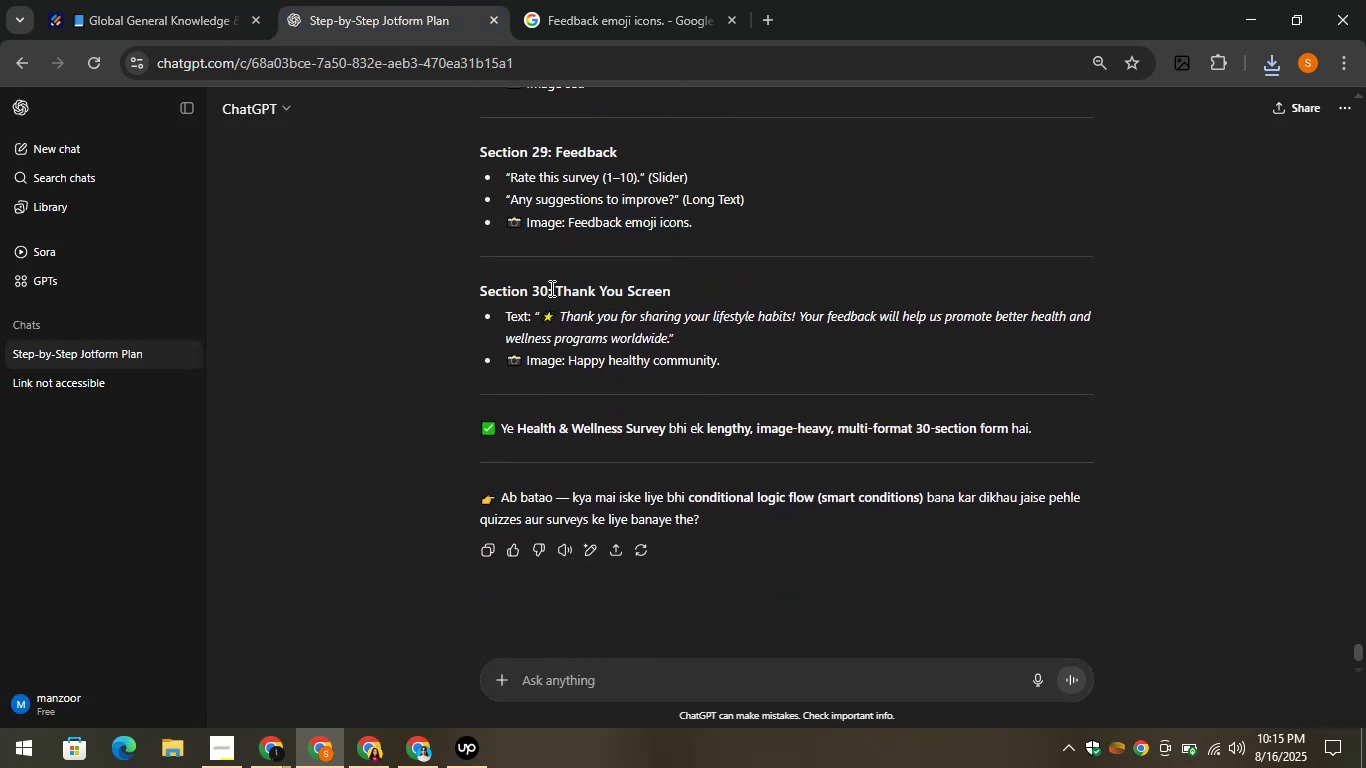 
left_click_drag(start_coordinate=[550, 288], to_coordinate=[702, 298])
 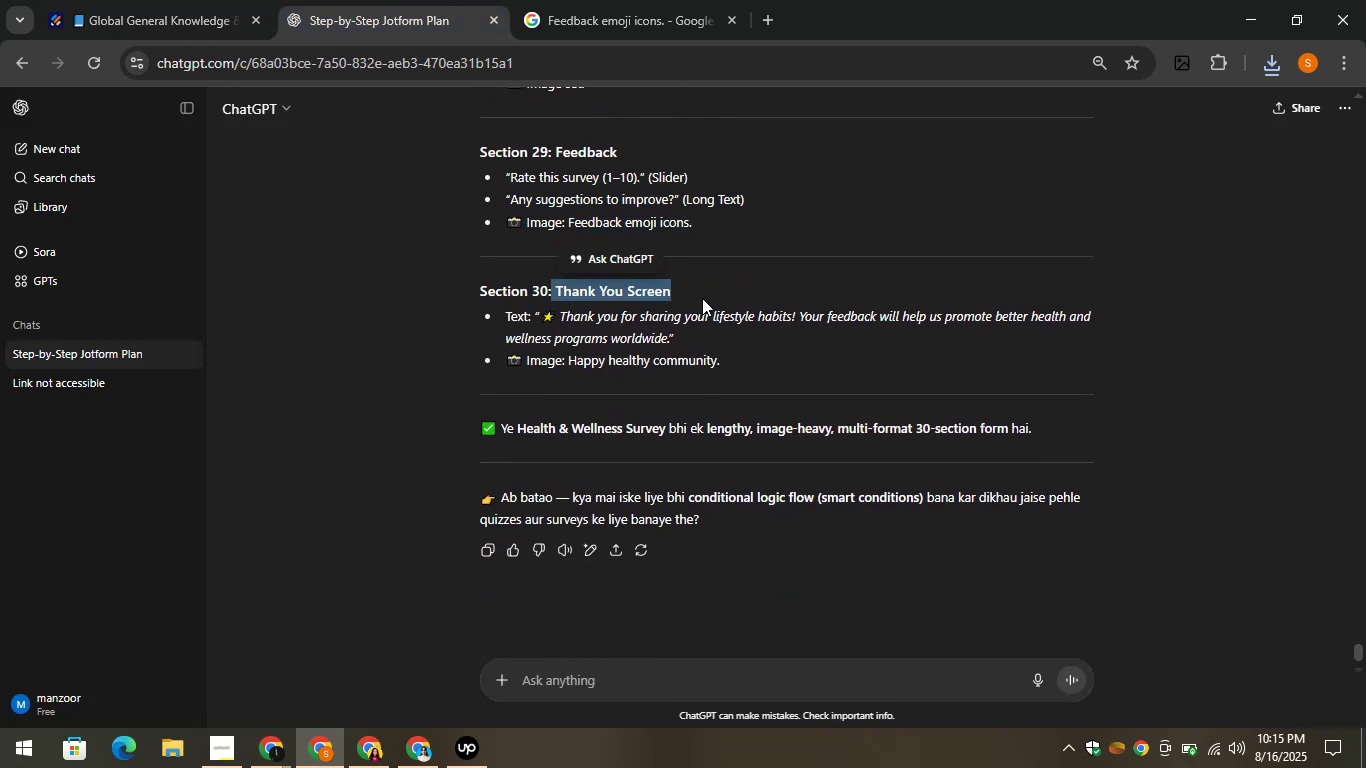 
key(Control+C)
 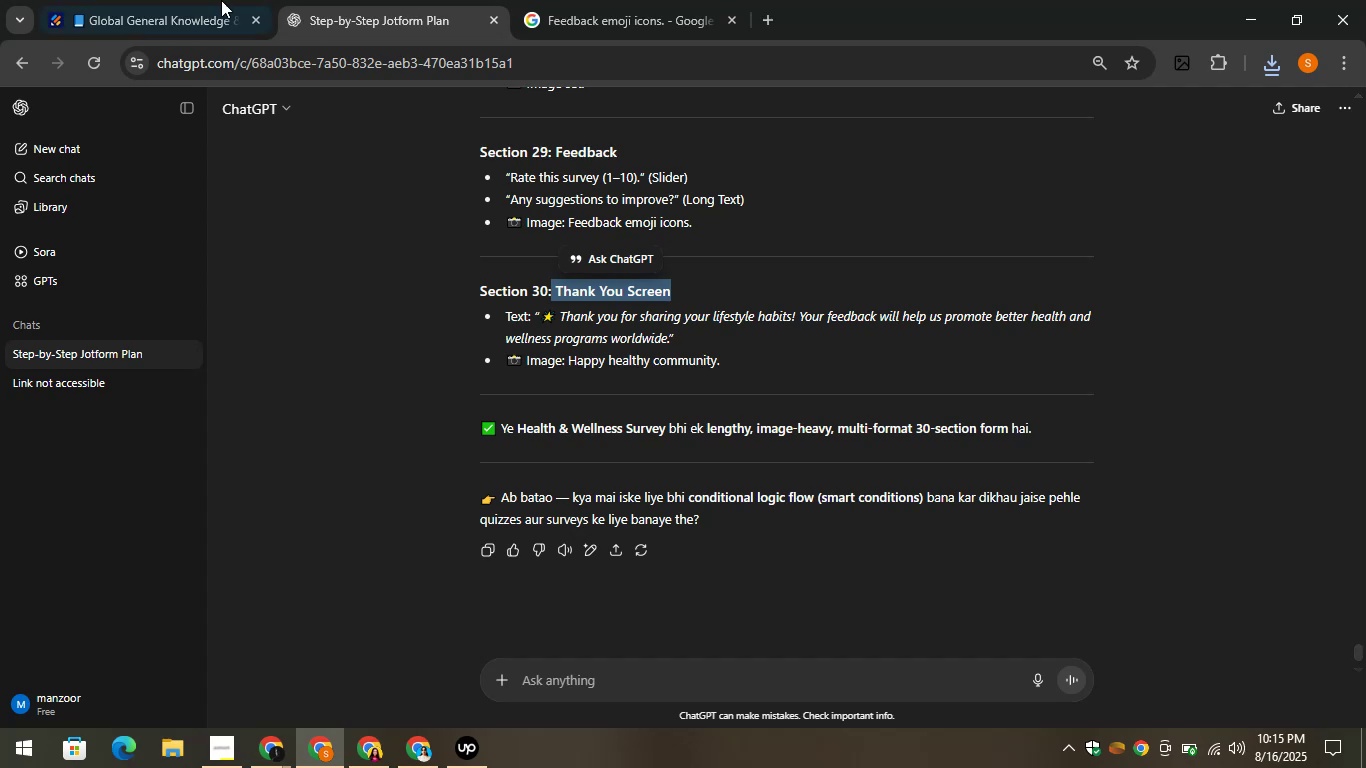 
left_click([113, 0])
 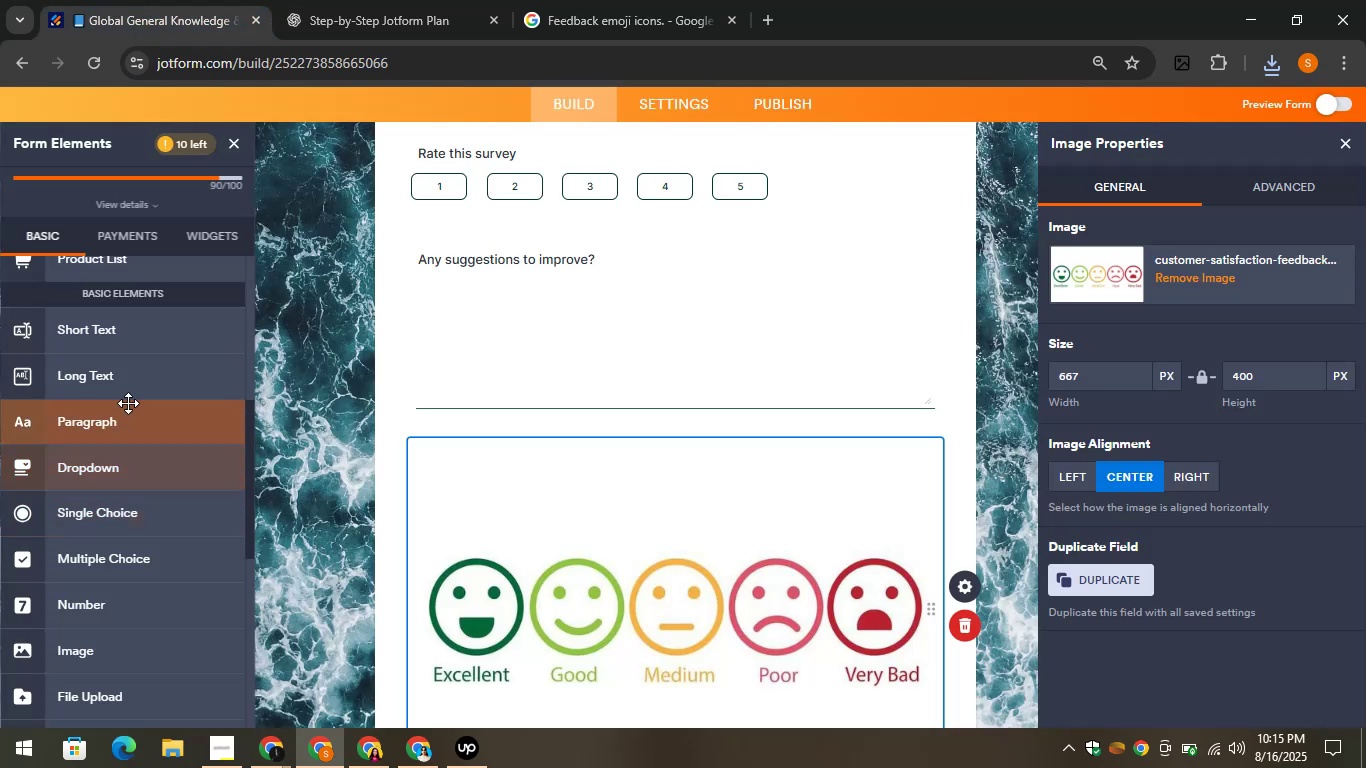 
left_click_drag(start_coordinate=[119, 427], to_coordinate=[541, 565])
 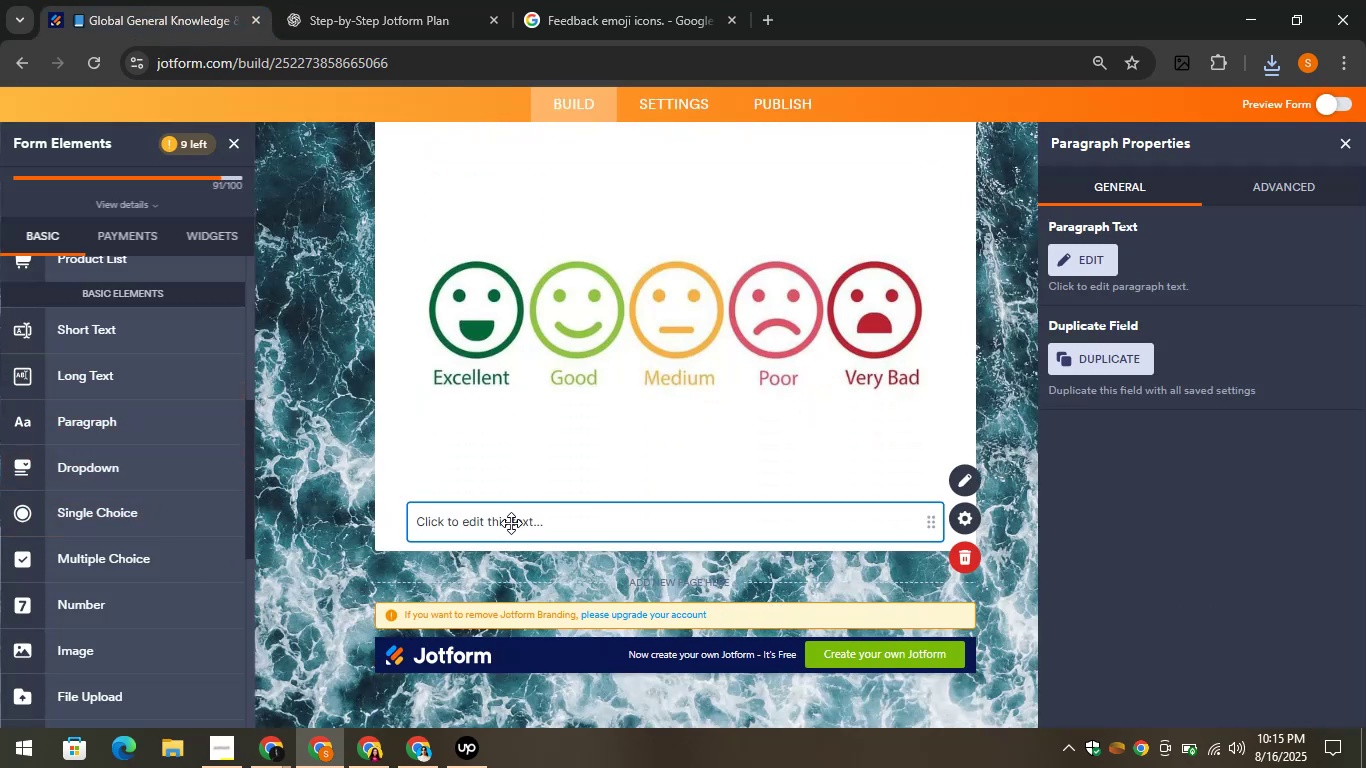 
left_click([511, 523])
 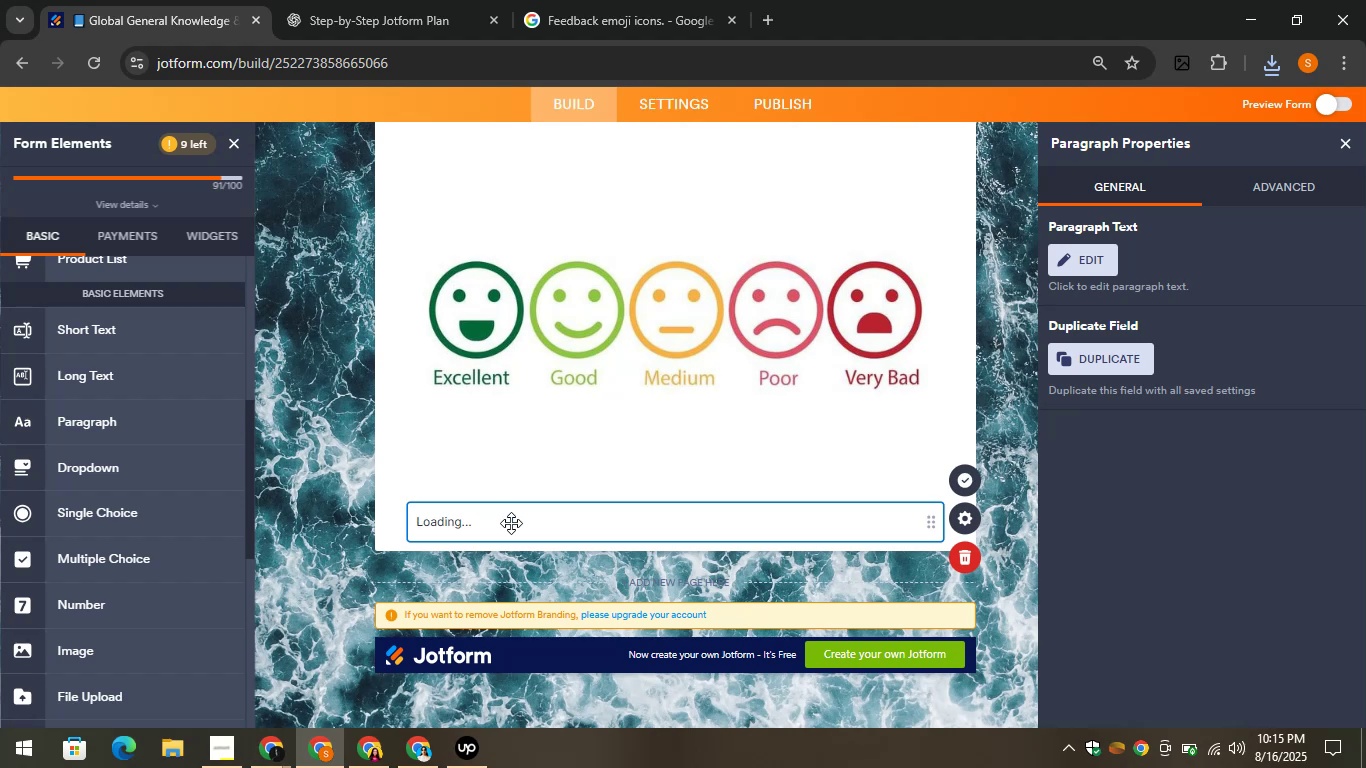 
left_click([511, 523])
 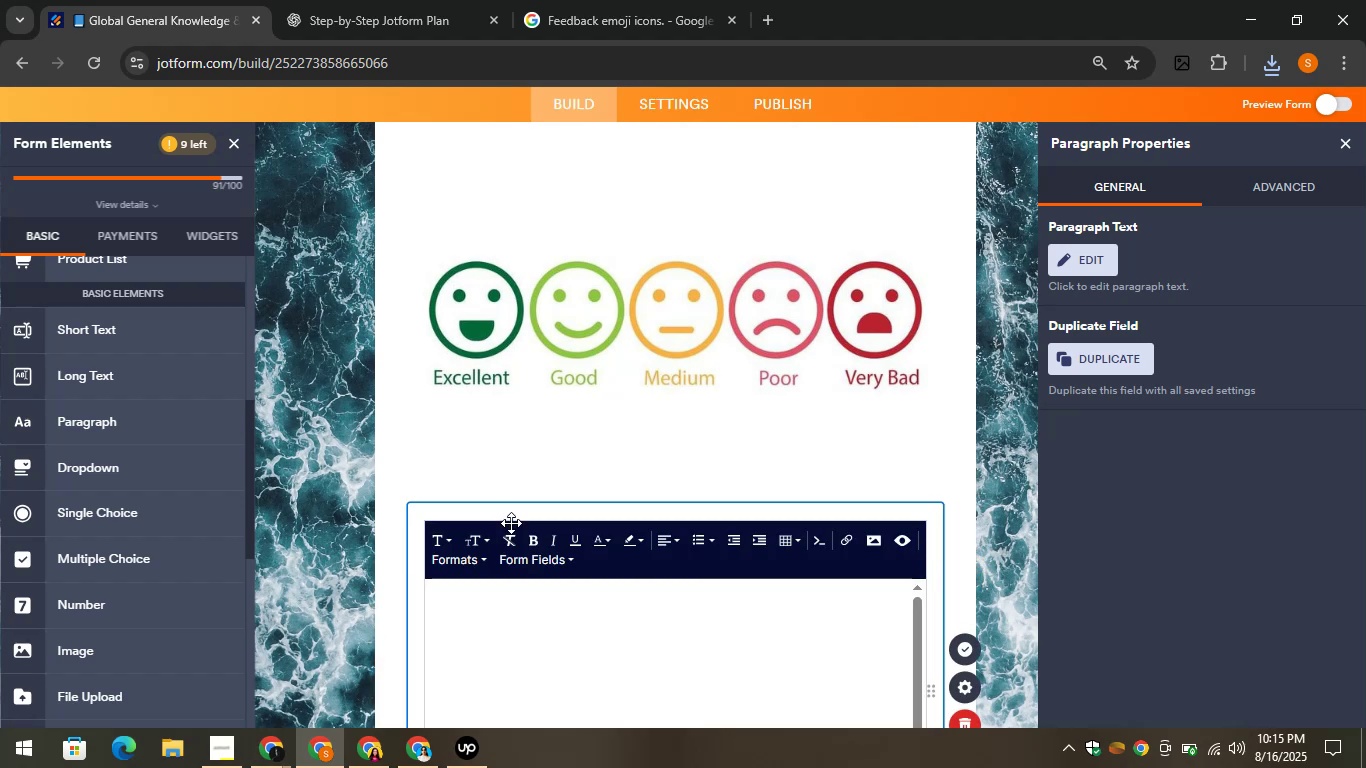 
scroll: coordinate [511, 604], scroll_direction: down, amount: 3.0
 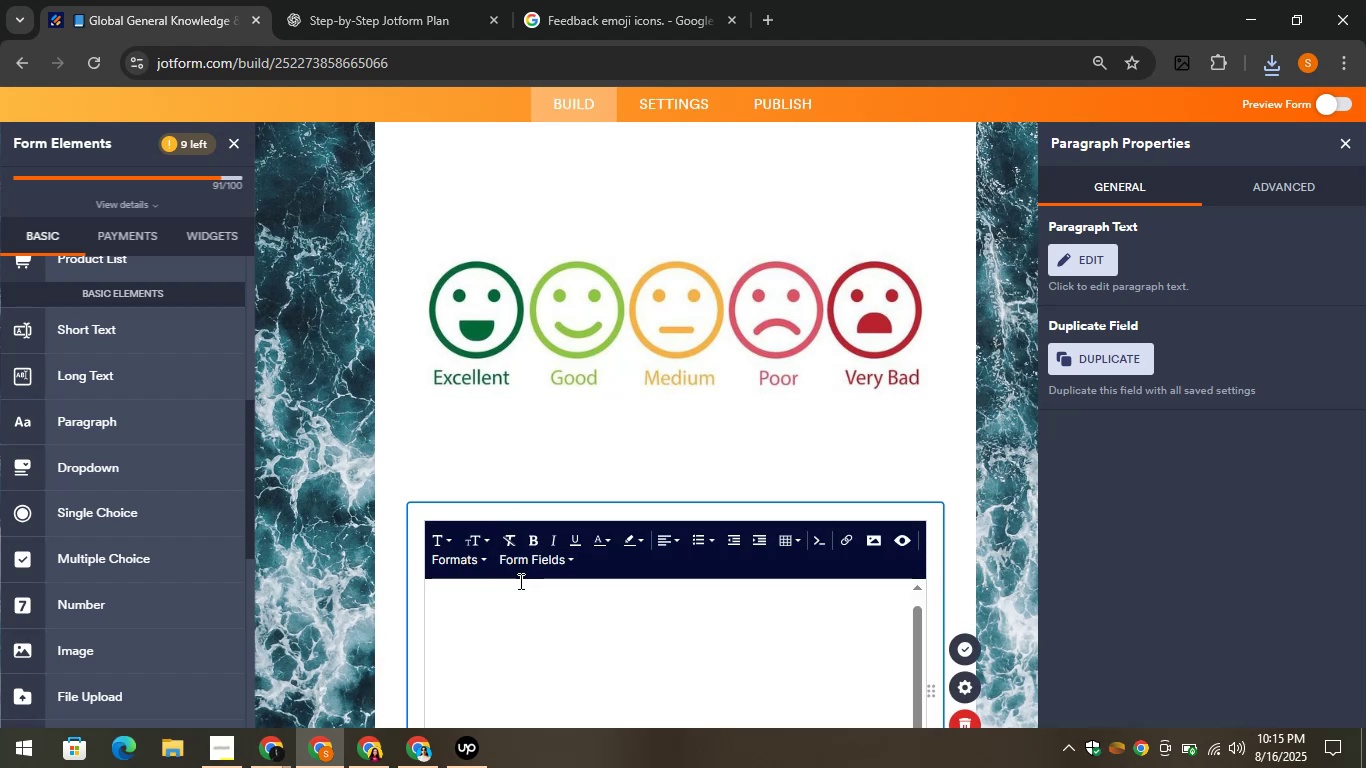 
left_click_drag(start_coordinate=[522, 597], to_coordinate=[527, 597])
 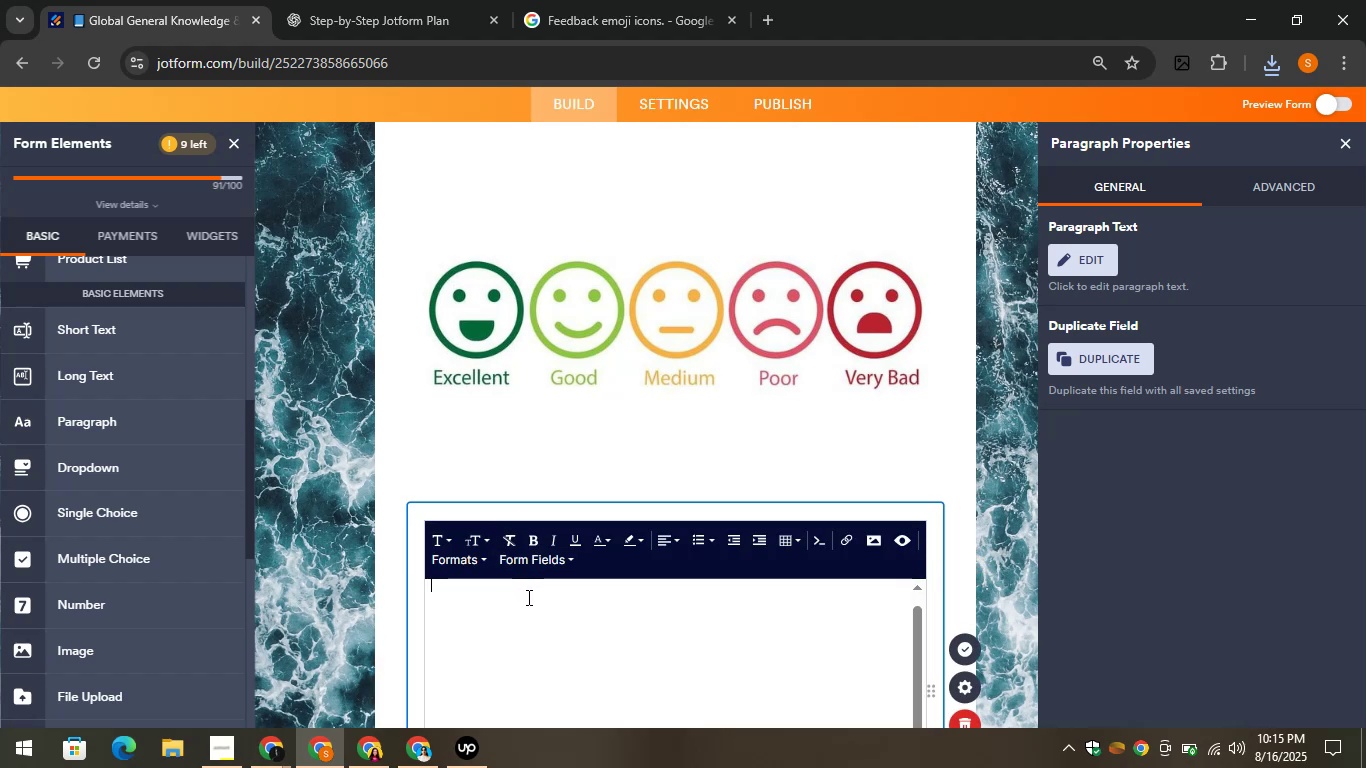 
key(Control+V)
 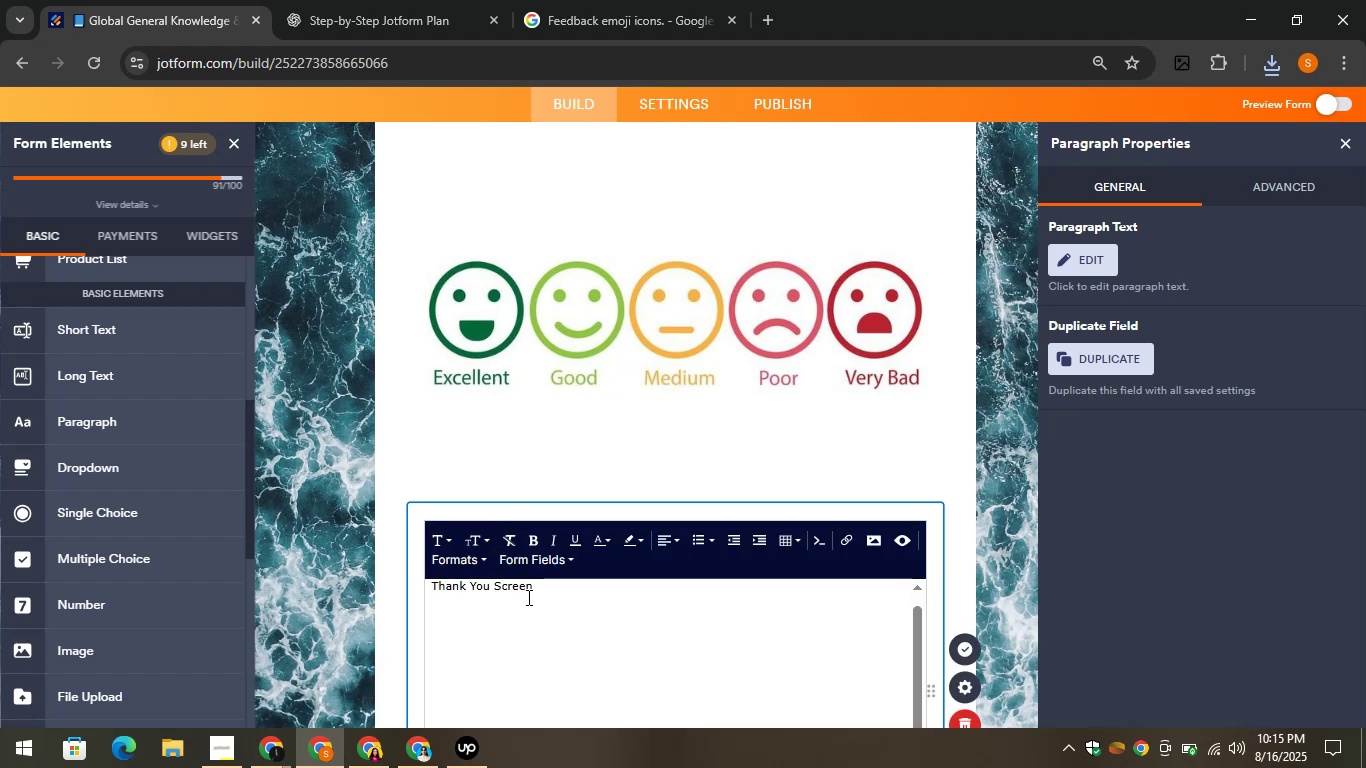 
key(Enter)
 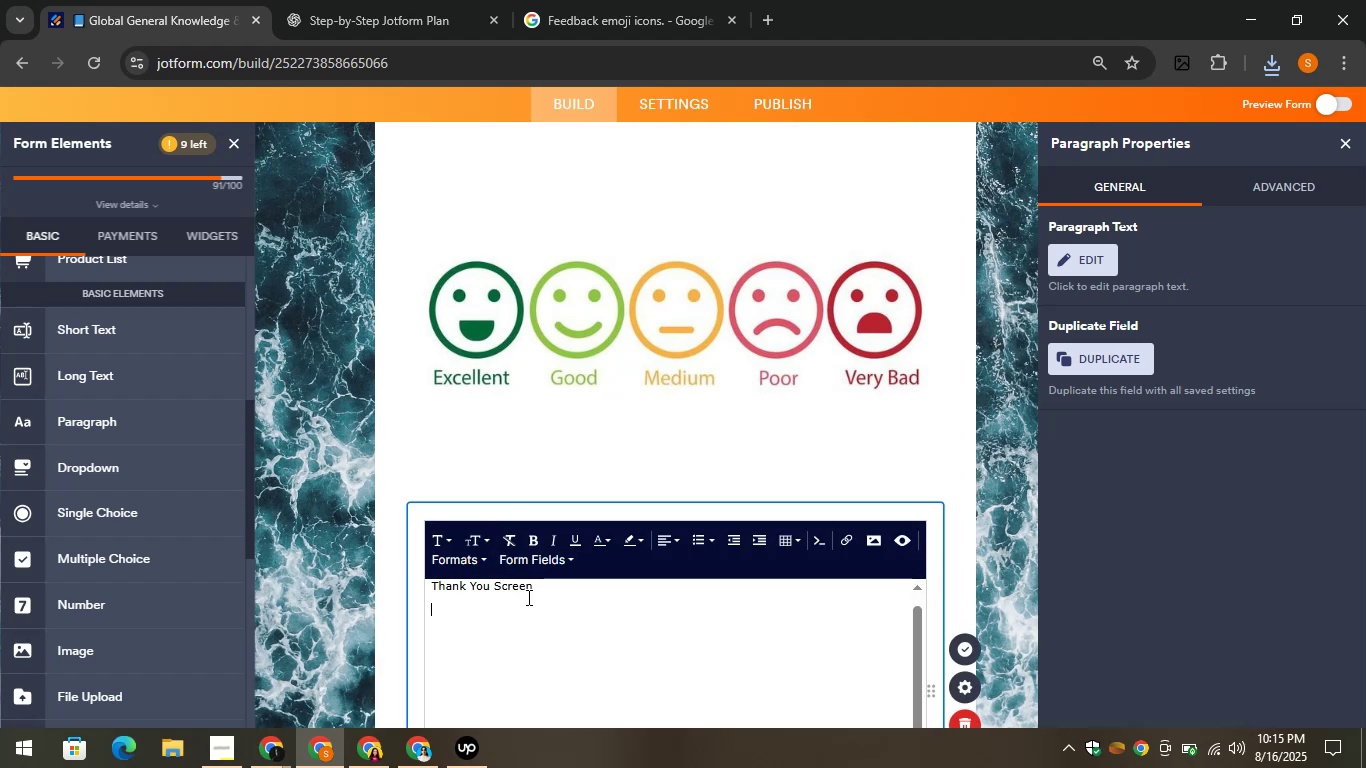 
key(Enter)
 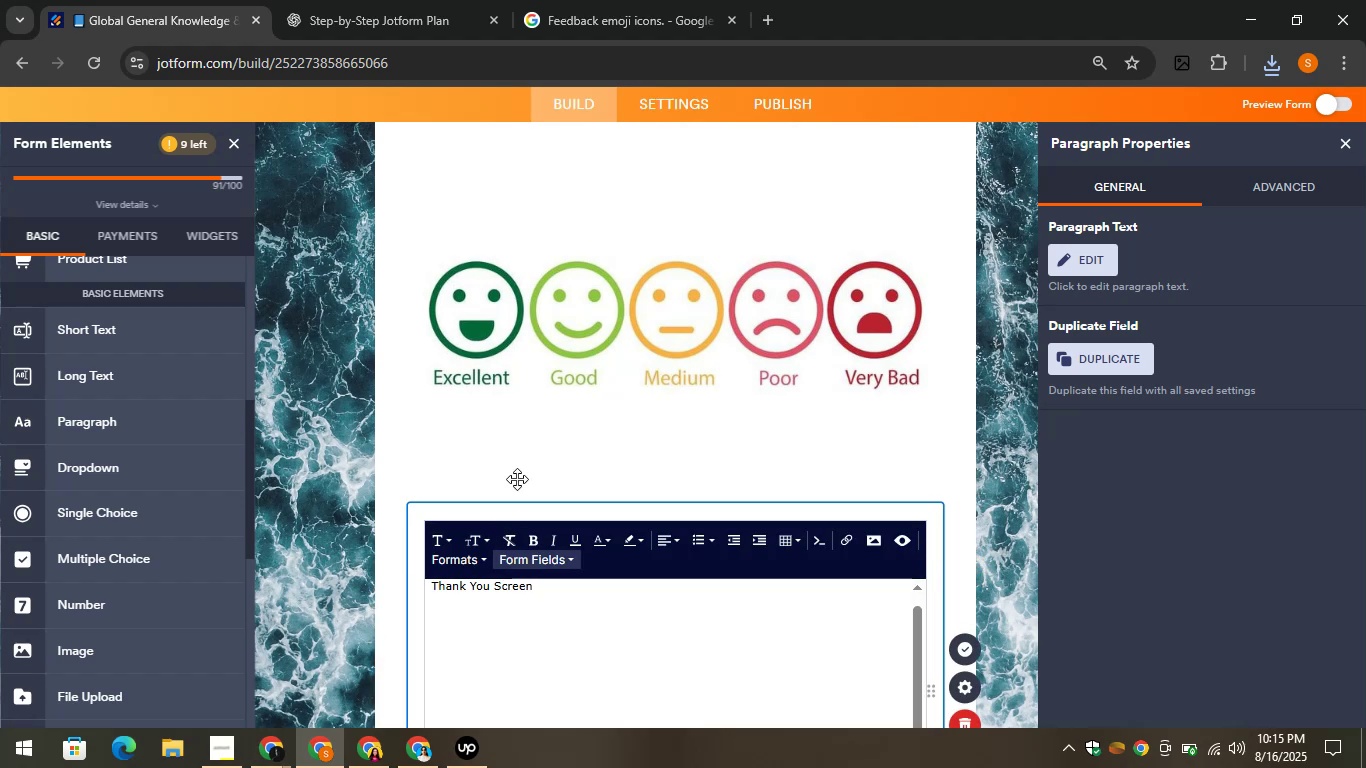 
left_click([359, 0])
 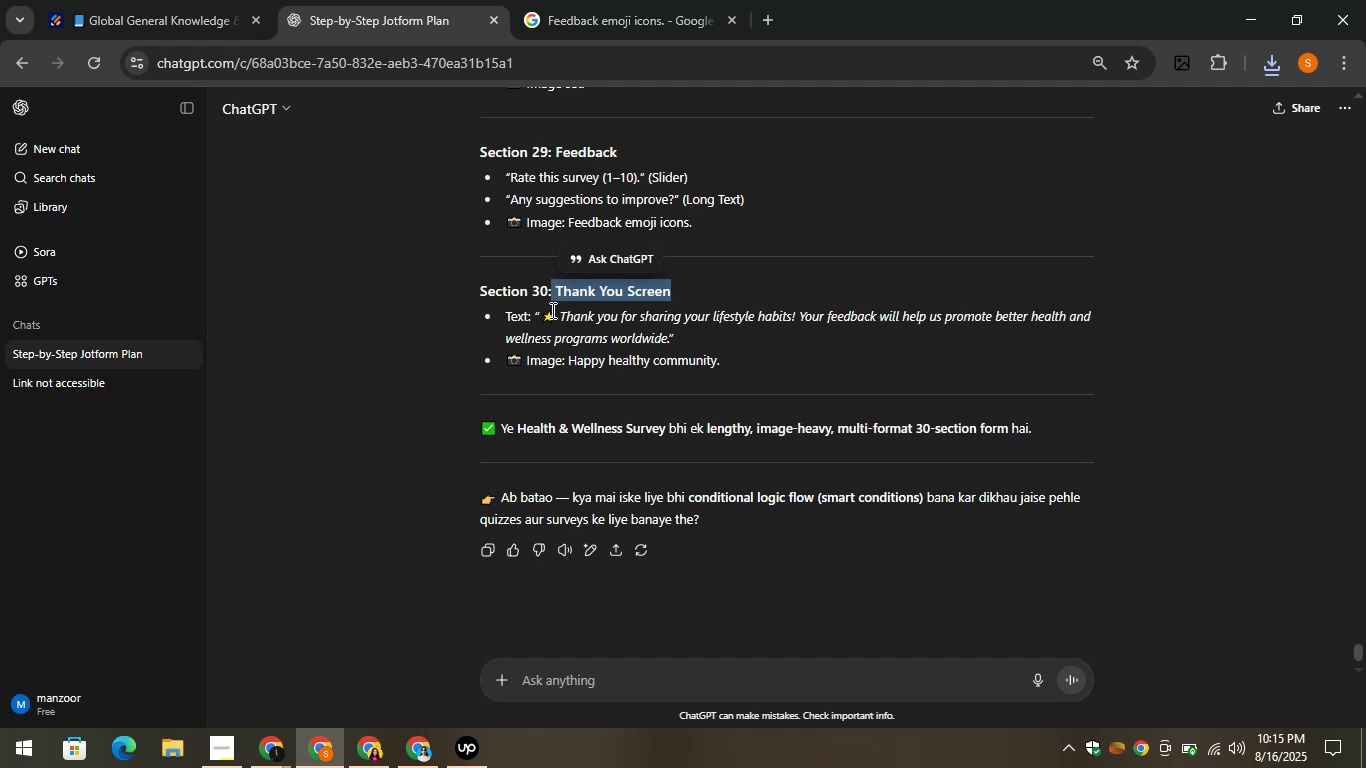 
left_click_drag(start_coordinate=[541, 318], to_coordinate=[668, 341])
 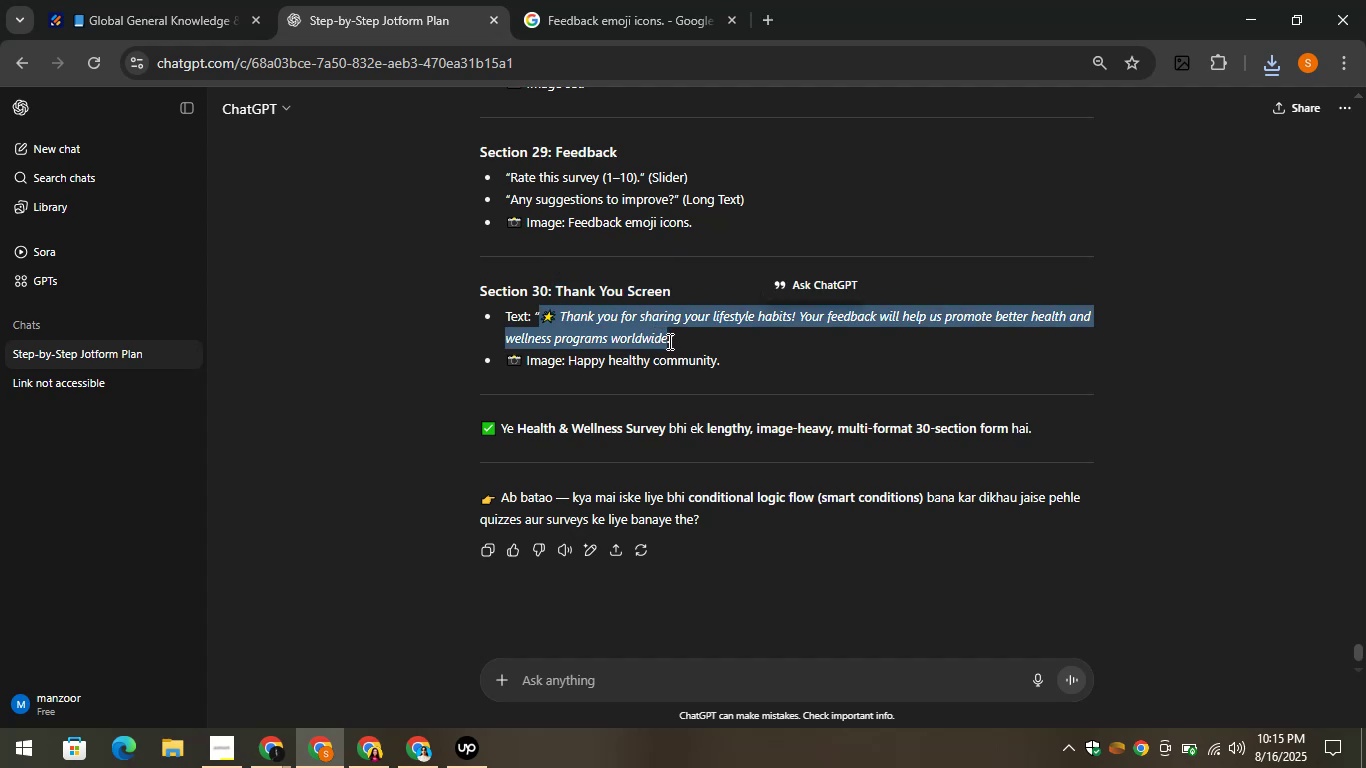 
key(Control+C)
 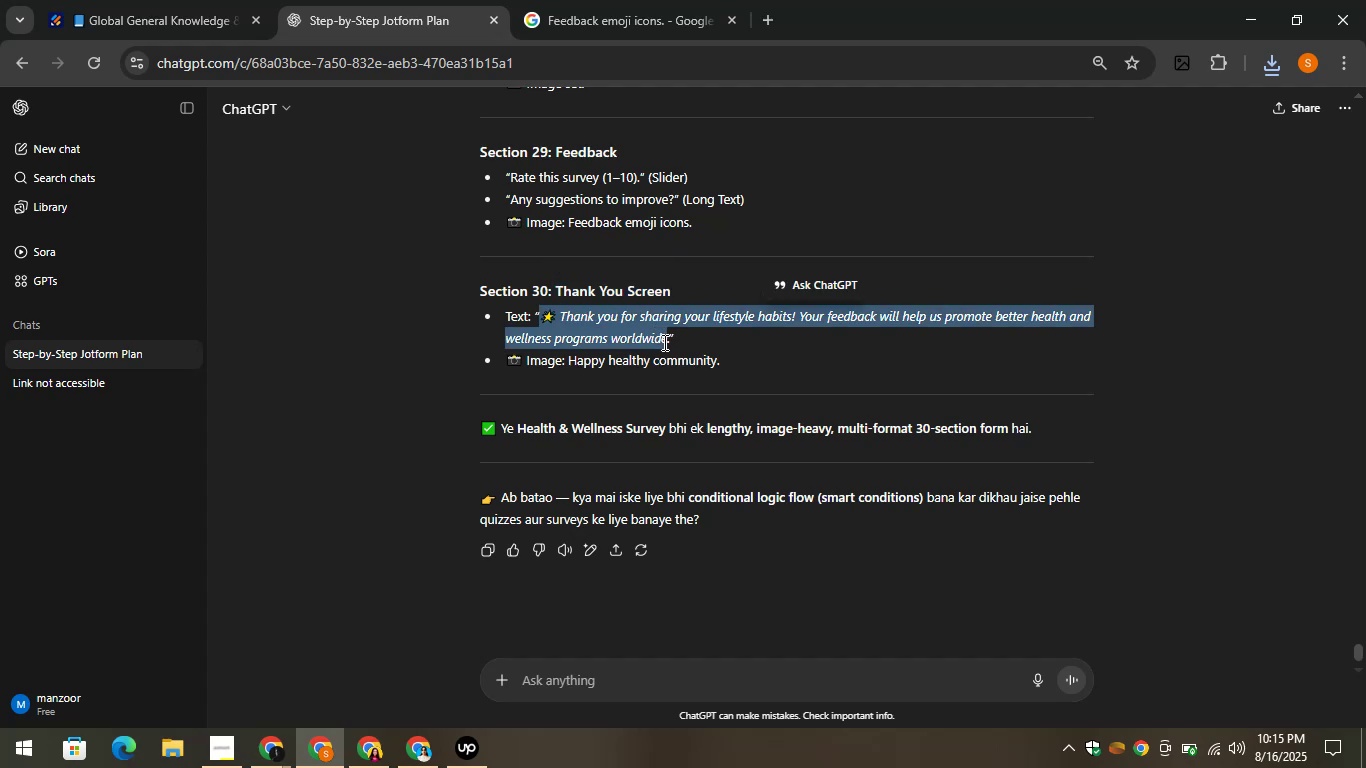 
key(Control+C)
 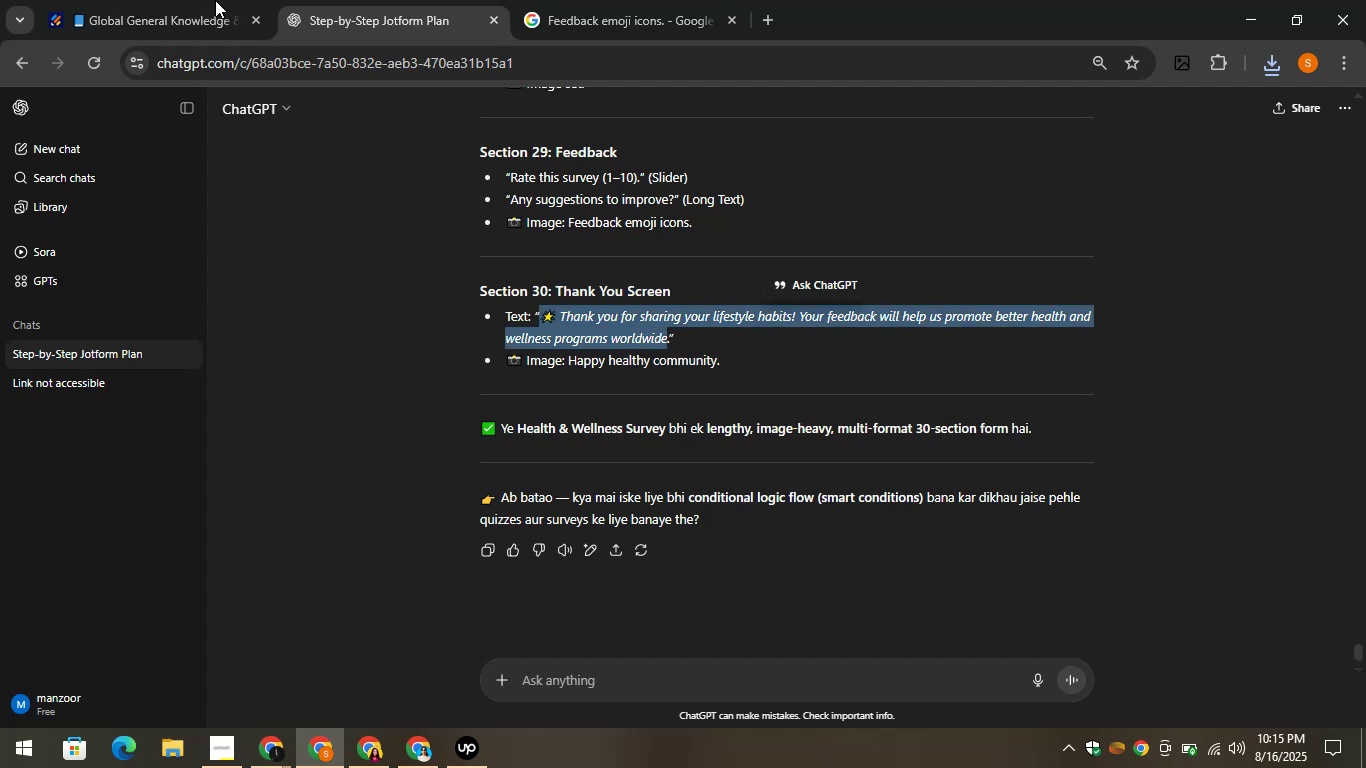 
left_click([168, 0])
 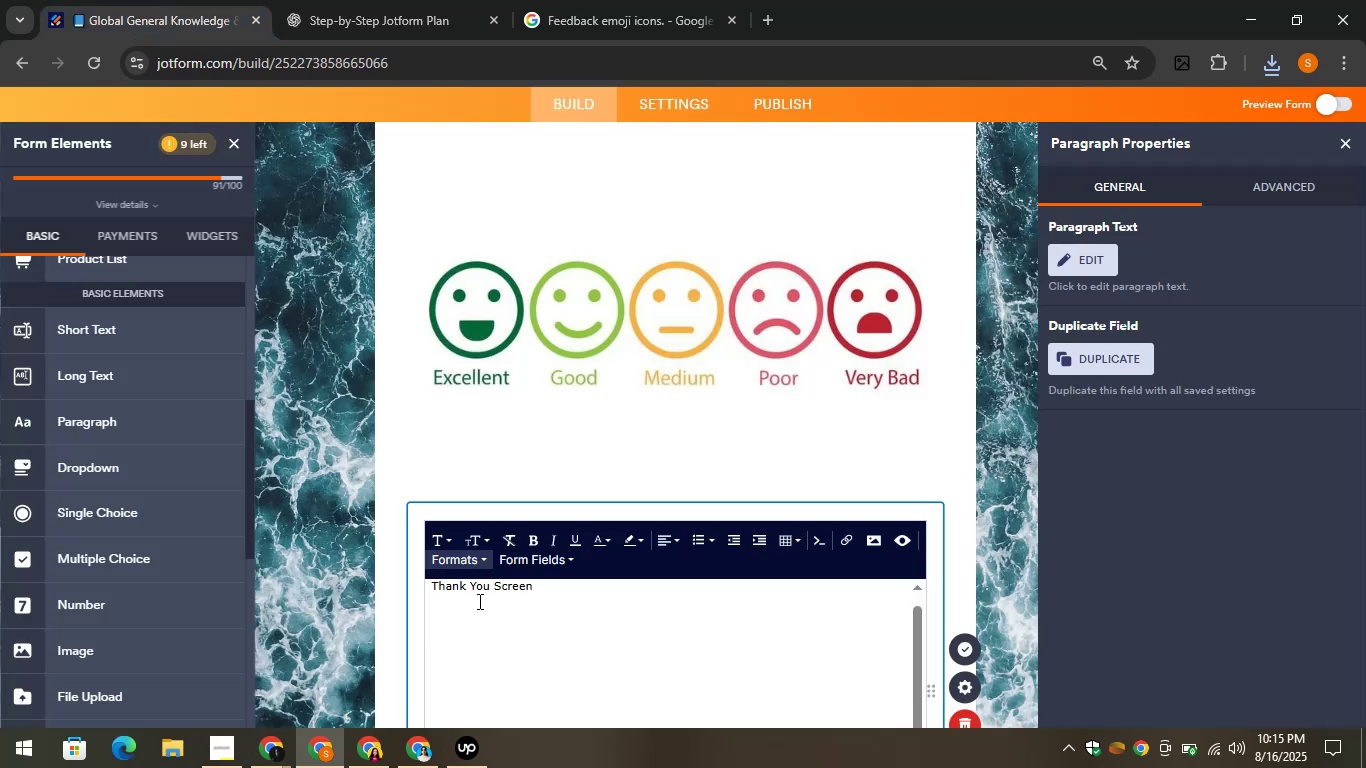 
key(Control+V)
 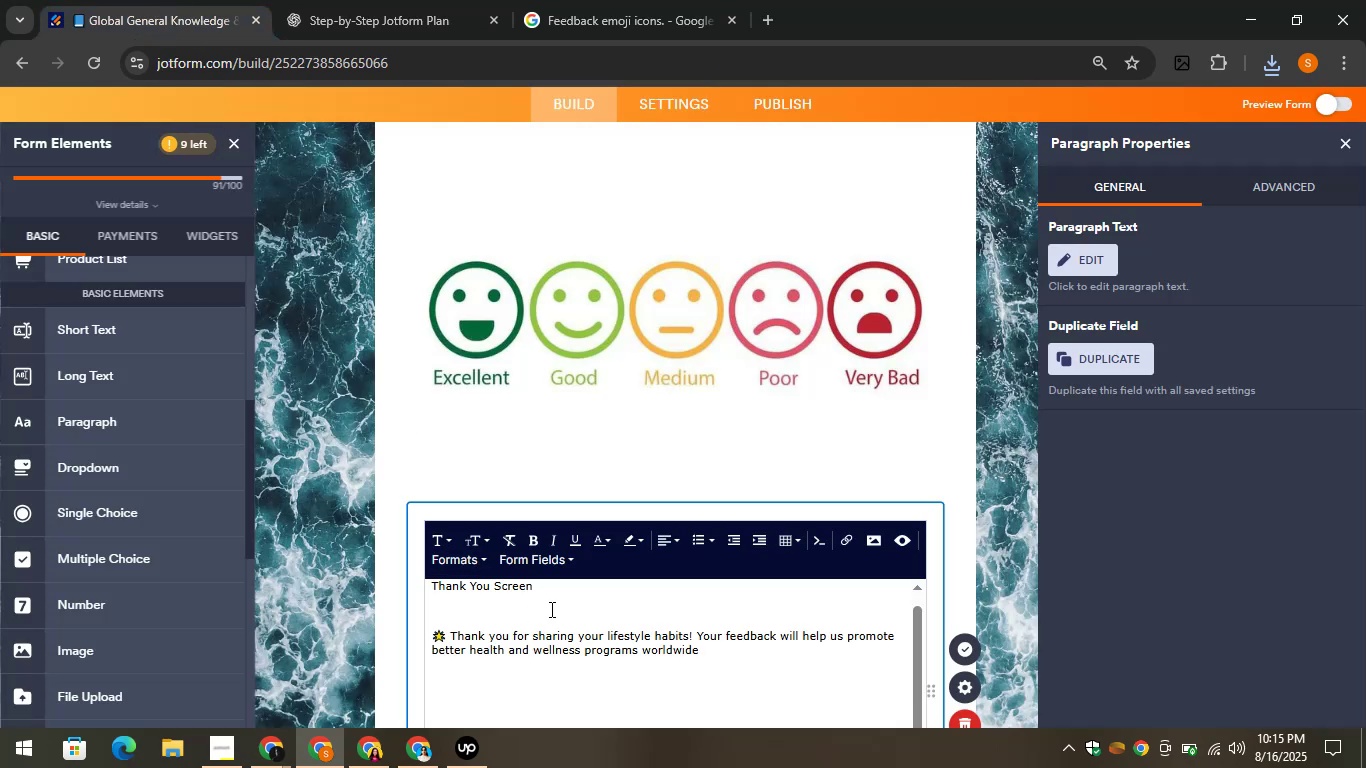 
left_click_drag(start_coordinate=[550, 584], to_coordinate=[428, 584])
 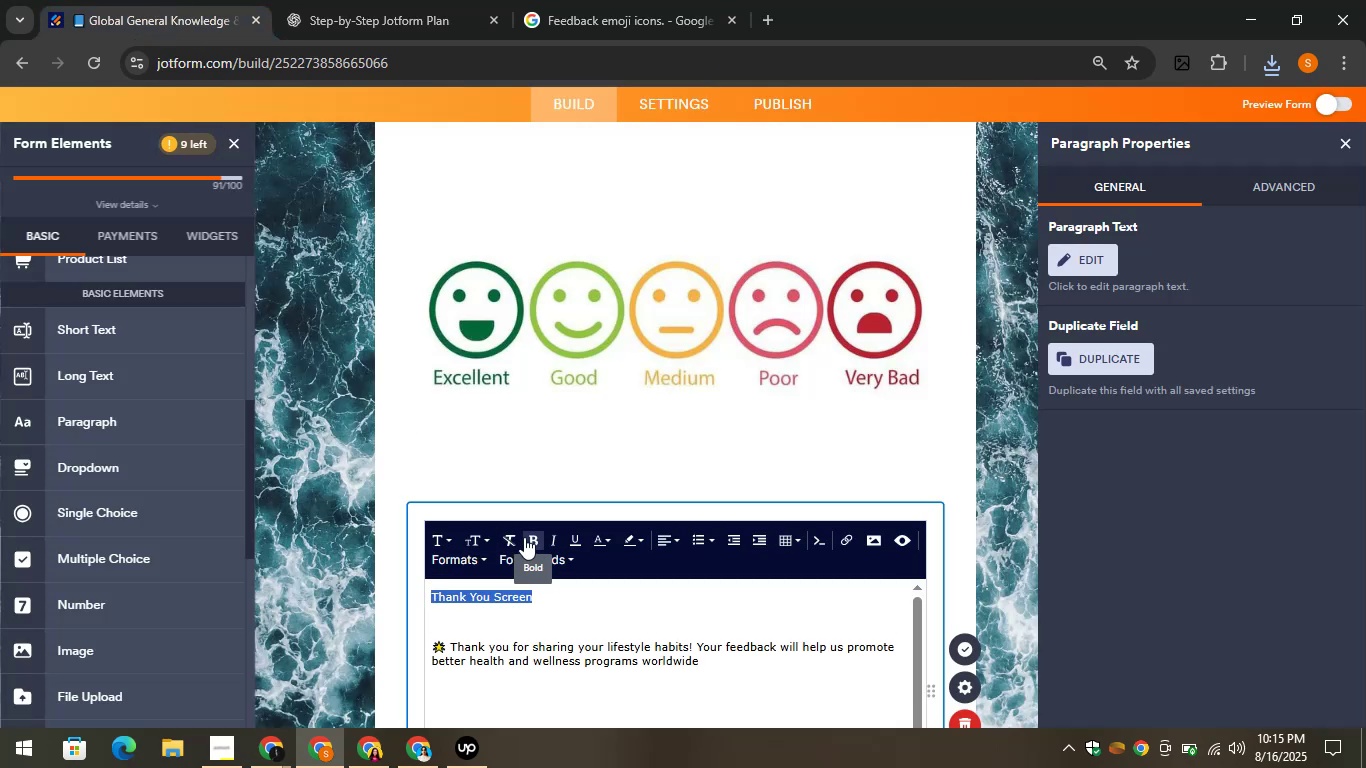 
left_click([529, 534])
 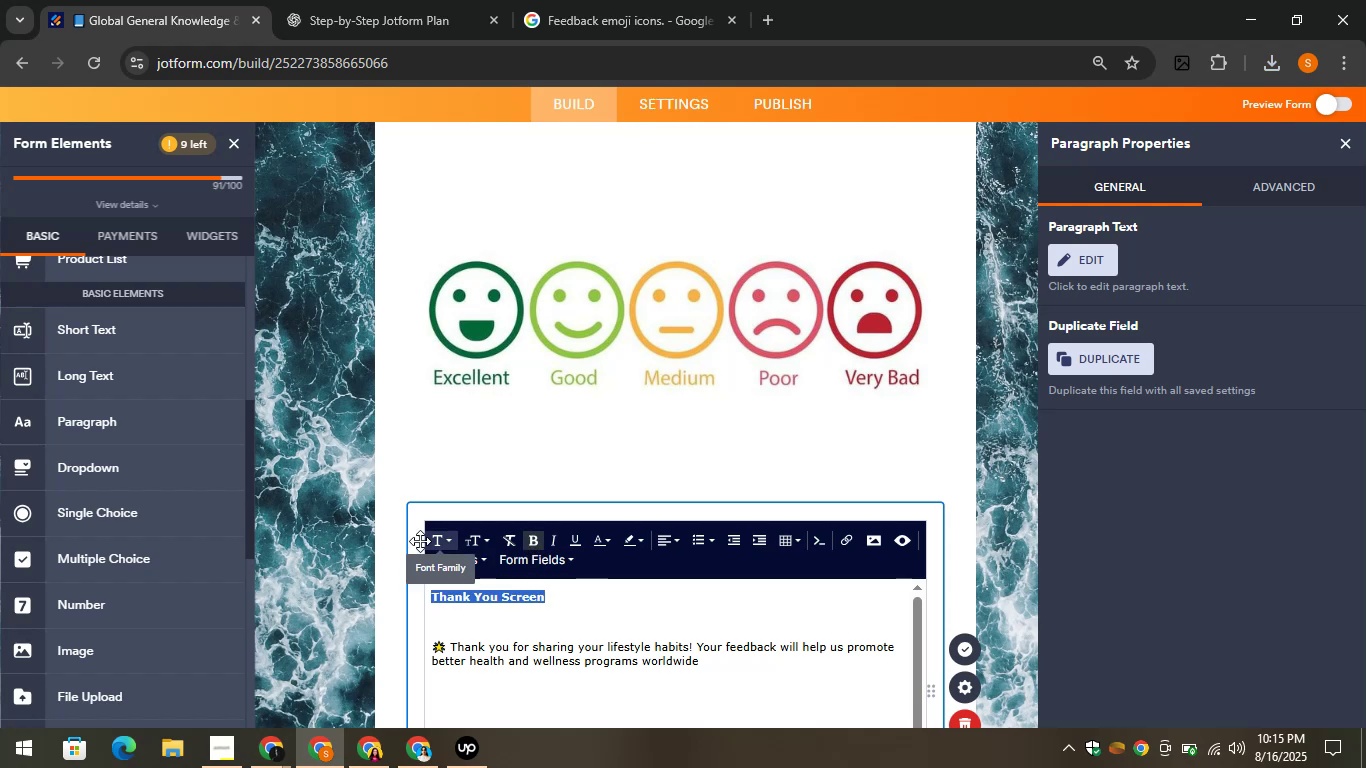 
left_click([466, 534])
 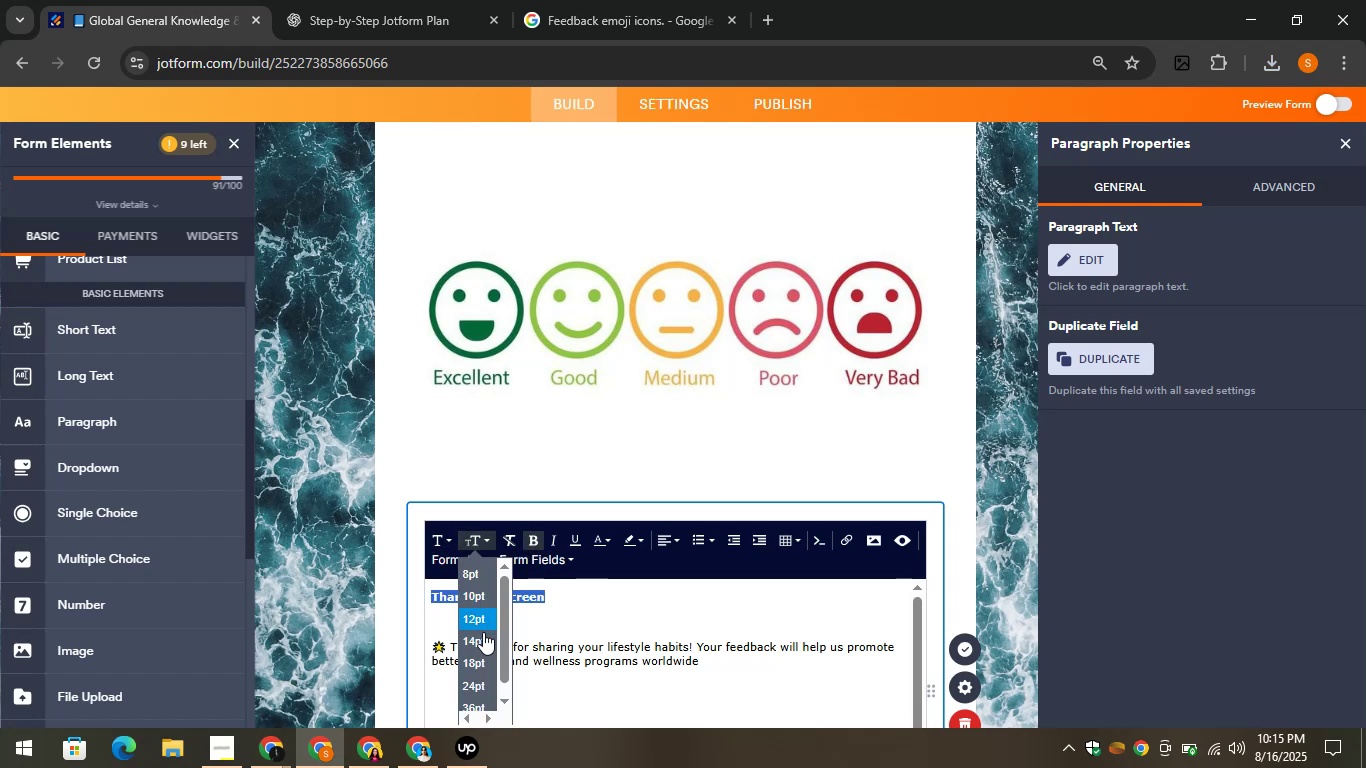 
left_click([483, 643])
 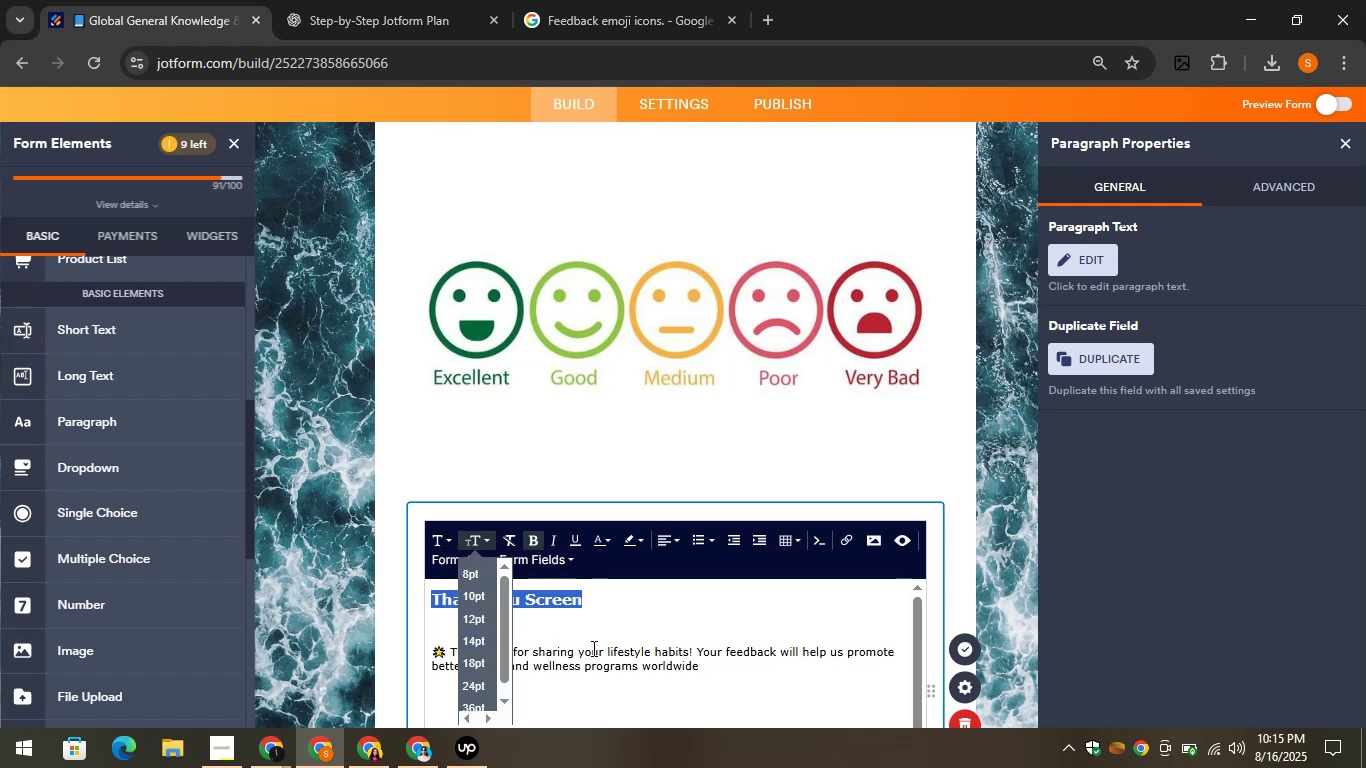 
left_click([653, 619])
 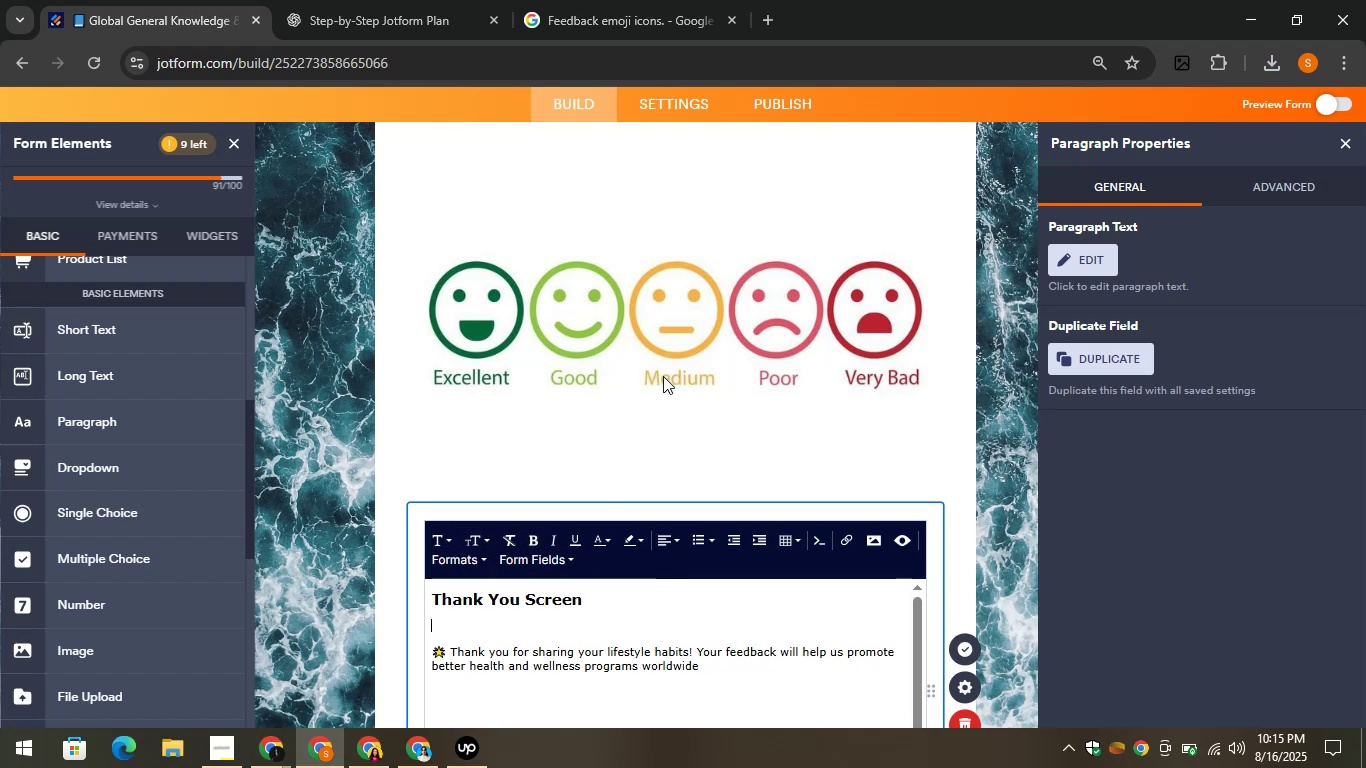 
left_click([367, 0])
 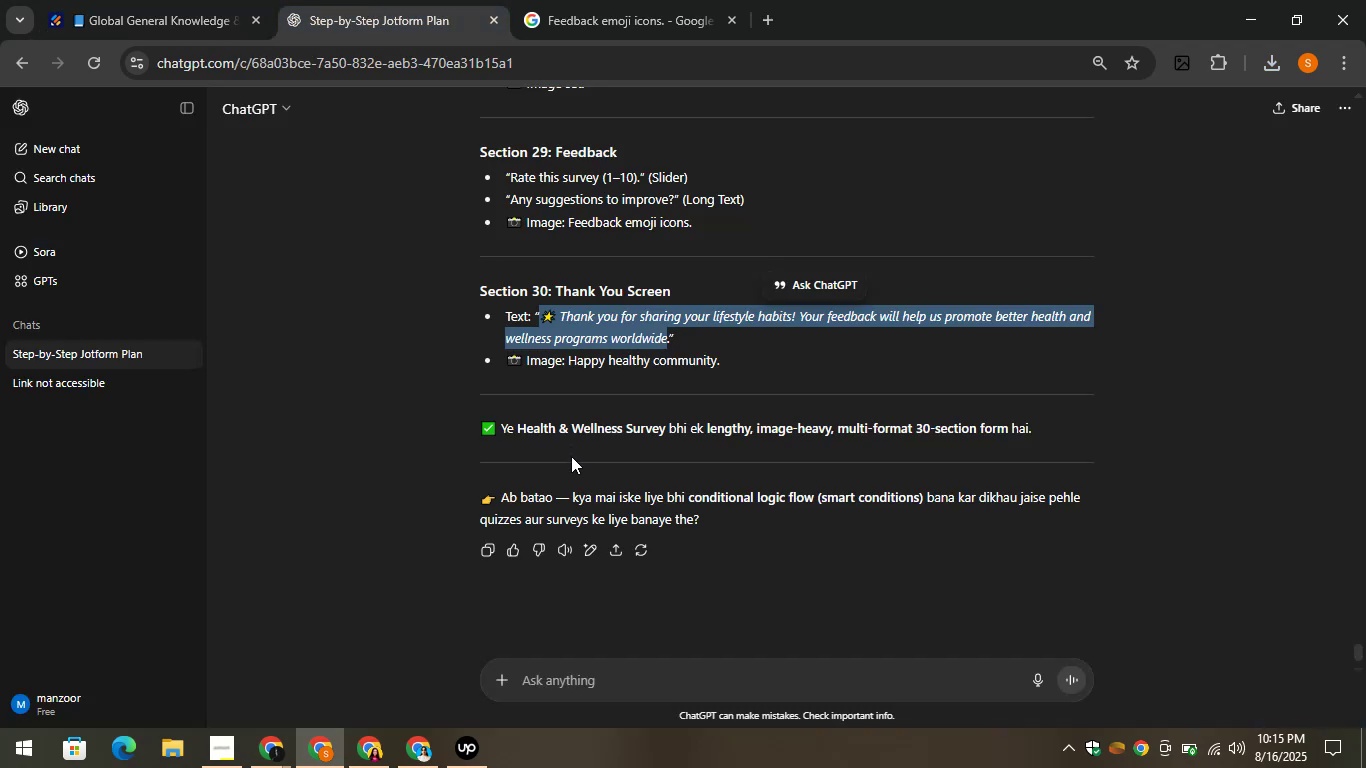 
left_click([571, 456])
 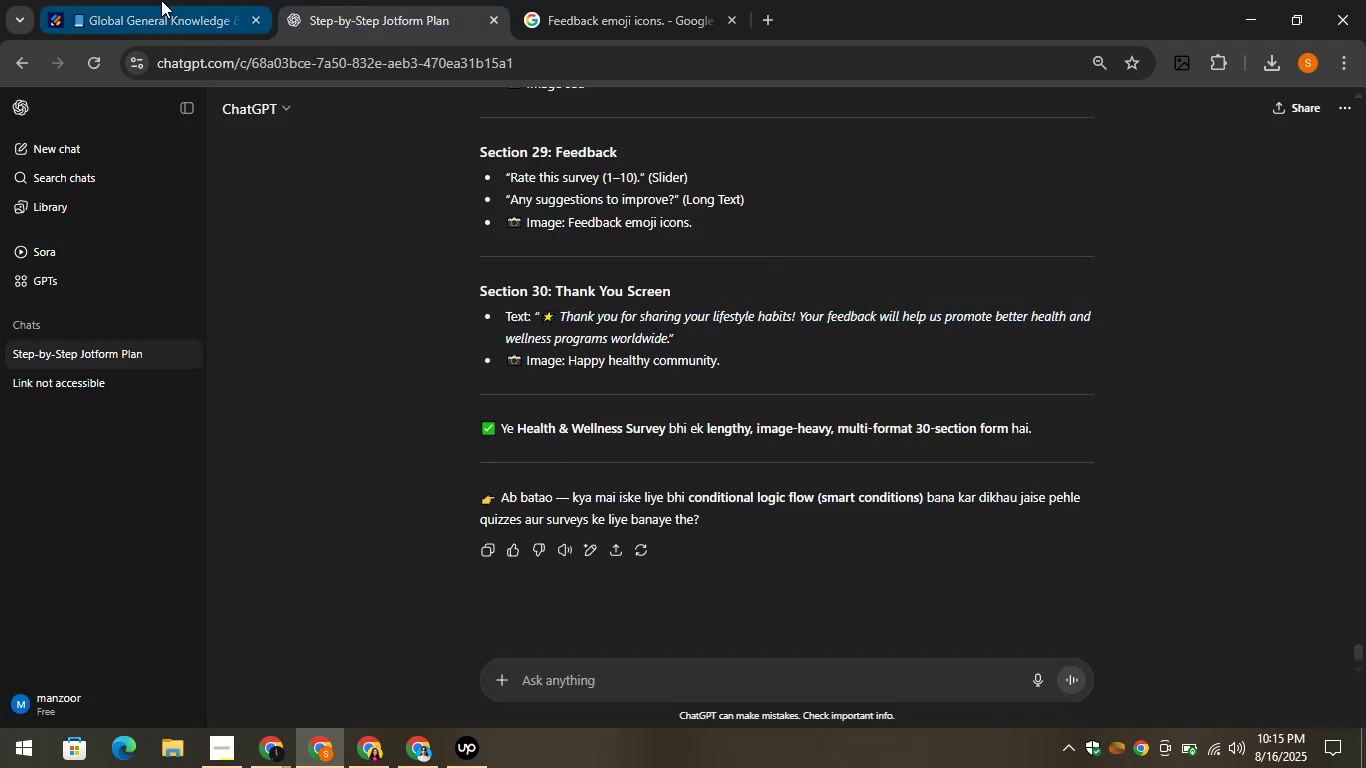 
left_click([161, 0])
 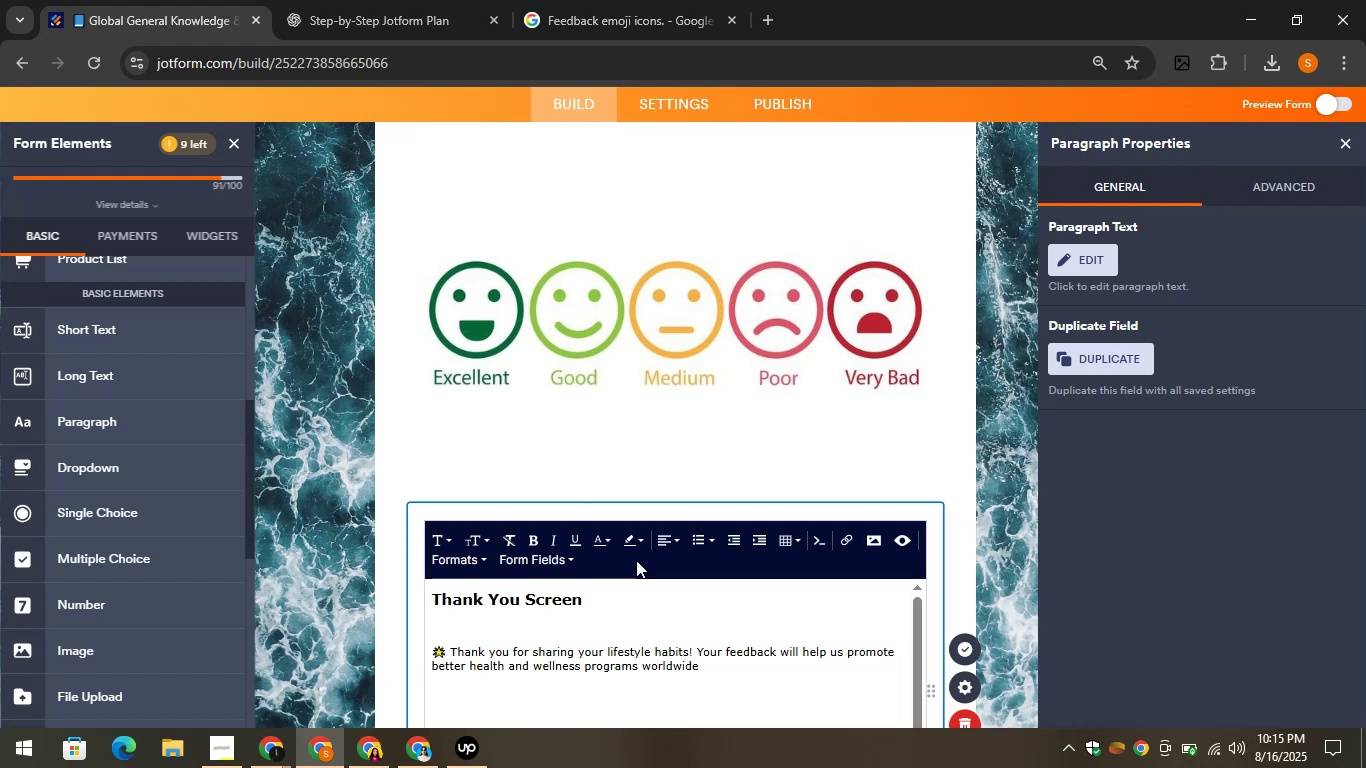 
scroll: coordinate [187, 449], scroll_direction: down, amount: 8.0
 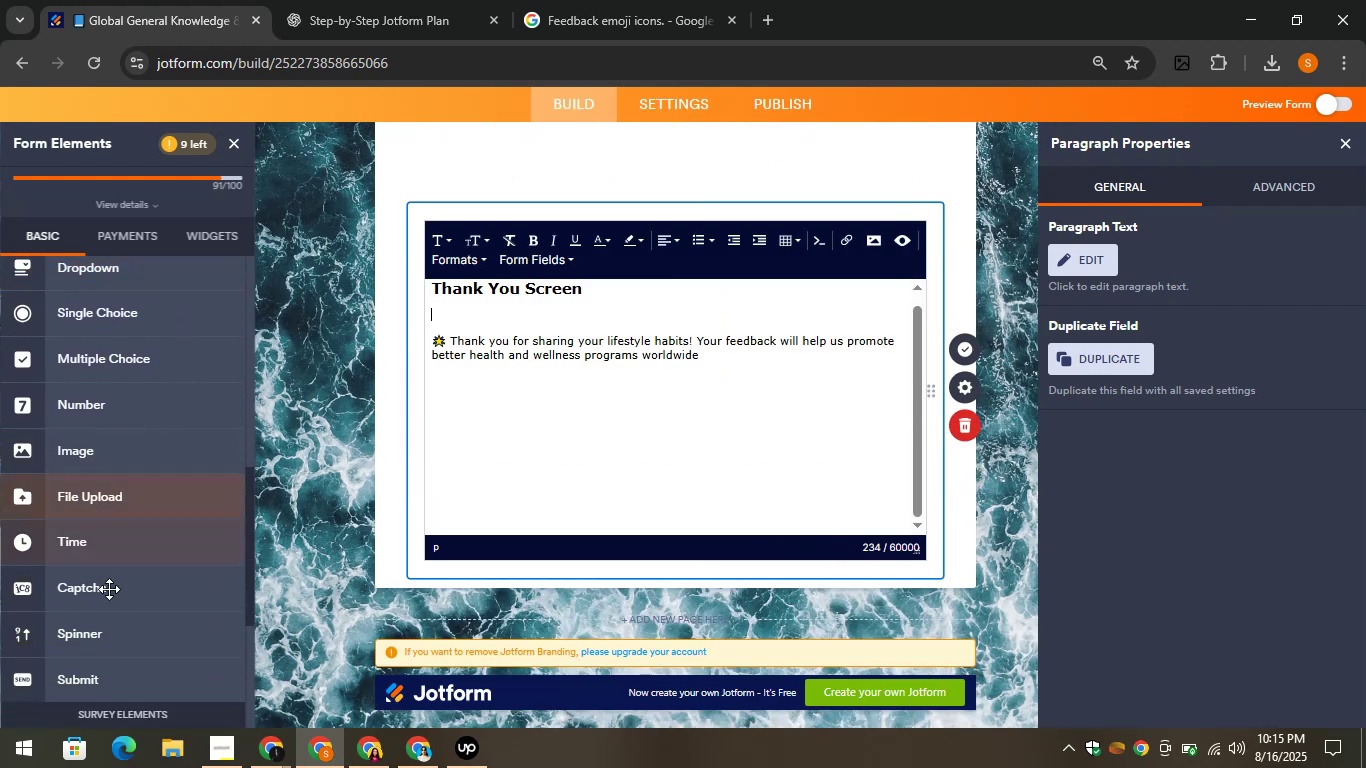 
left_click_drag(start_coordinate=[107, 589], to_coordinate=[475, 568])
 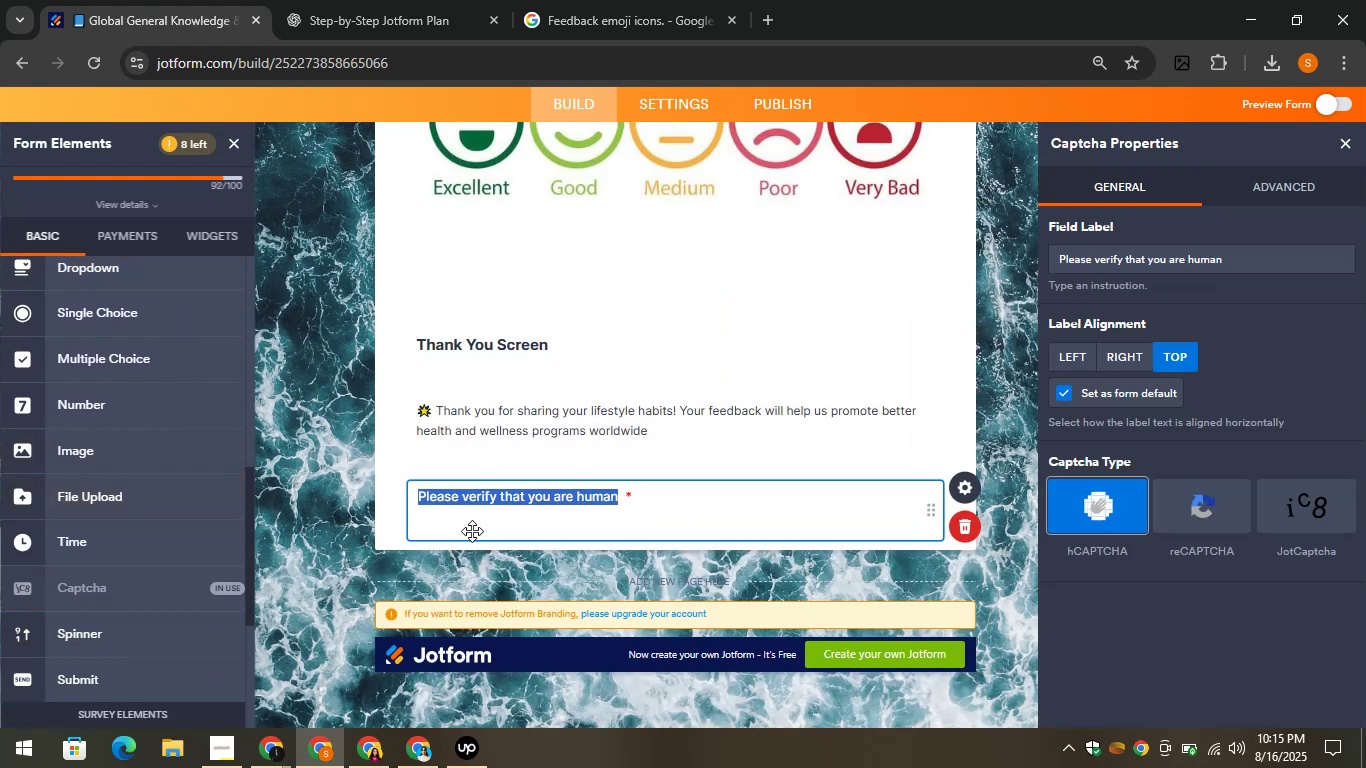 
scroll: coordinate [159, 623], scroll_direction: down, amount: 4.0
 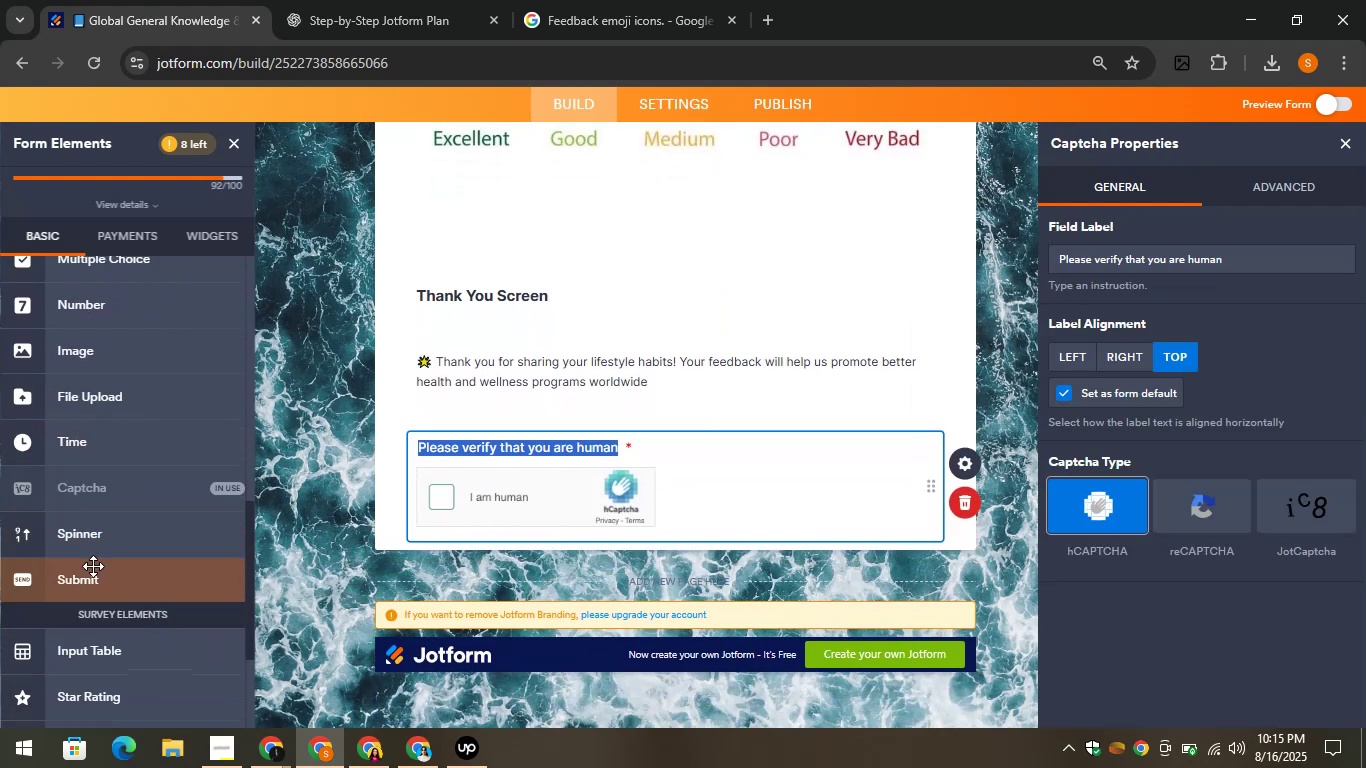 
left_click_drag(start_coordinate=[89, 575], to_coordinate=[462, 532])
 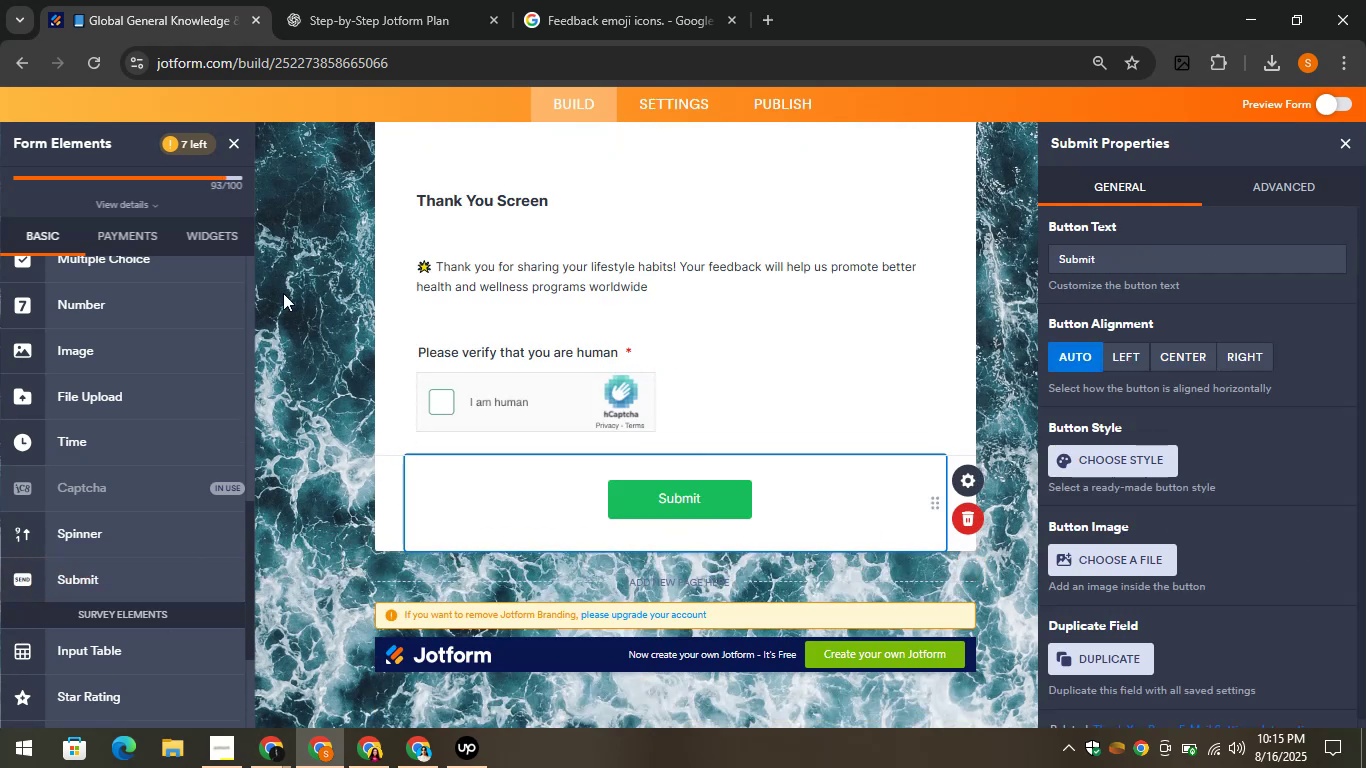 
left_click([234, 144])
 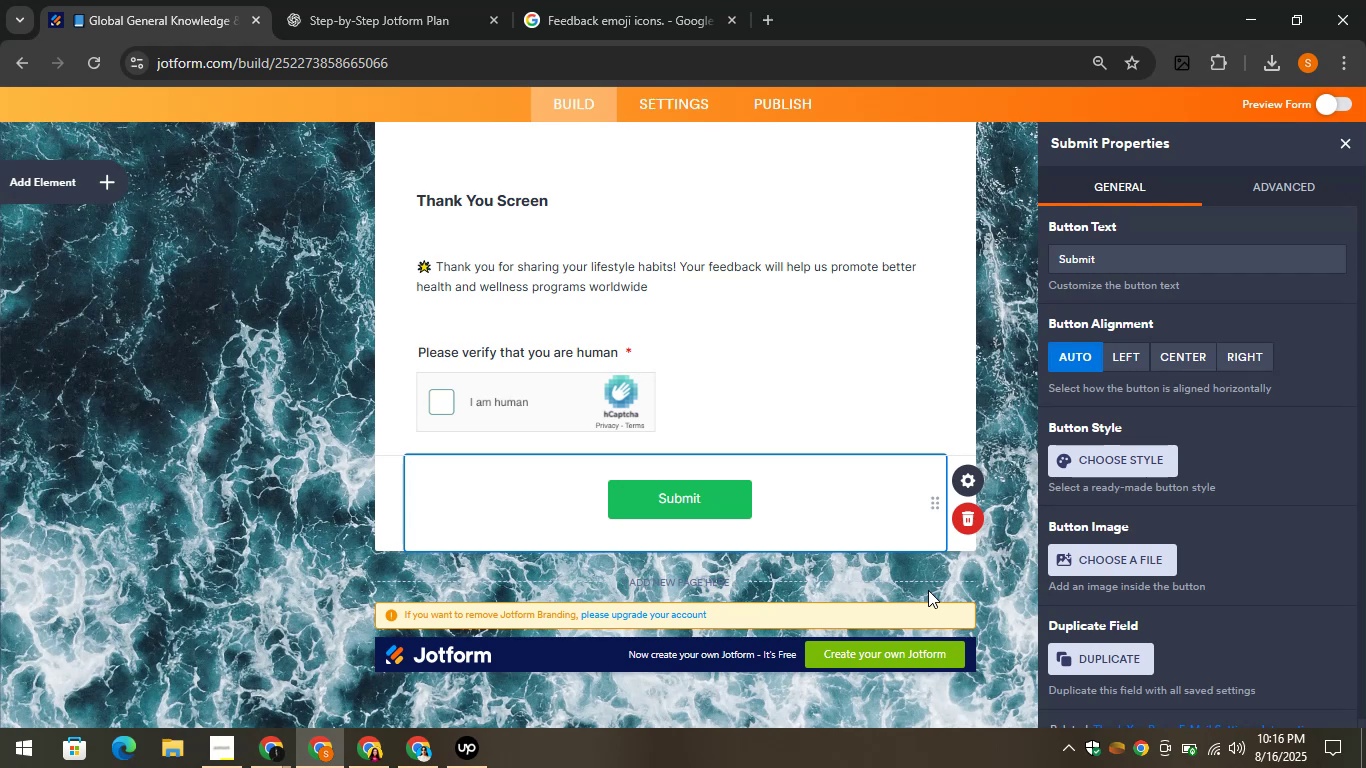 
wait(17.8)
 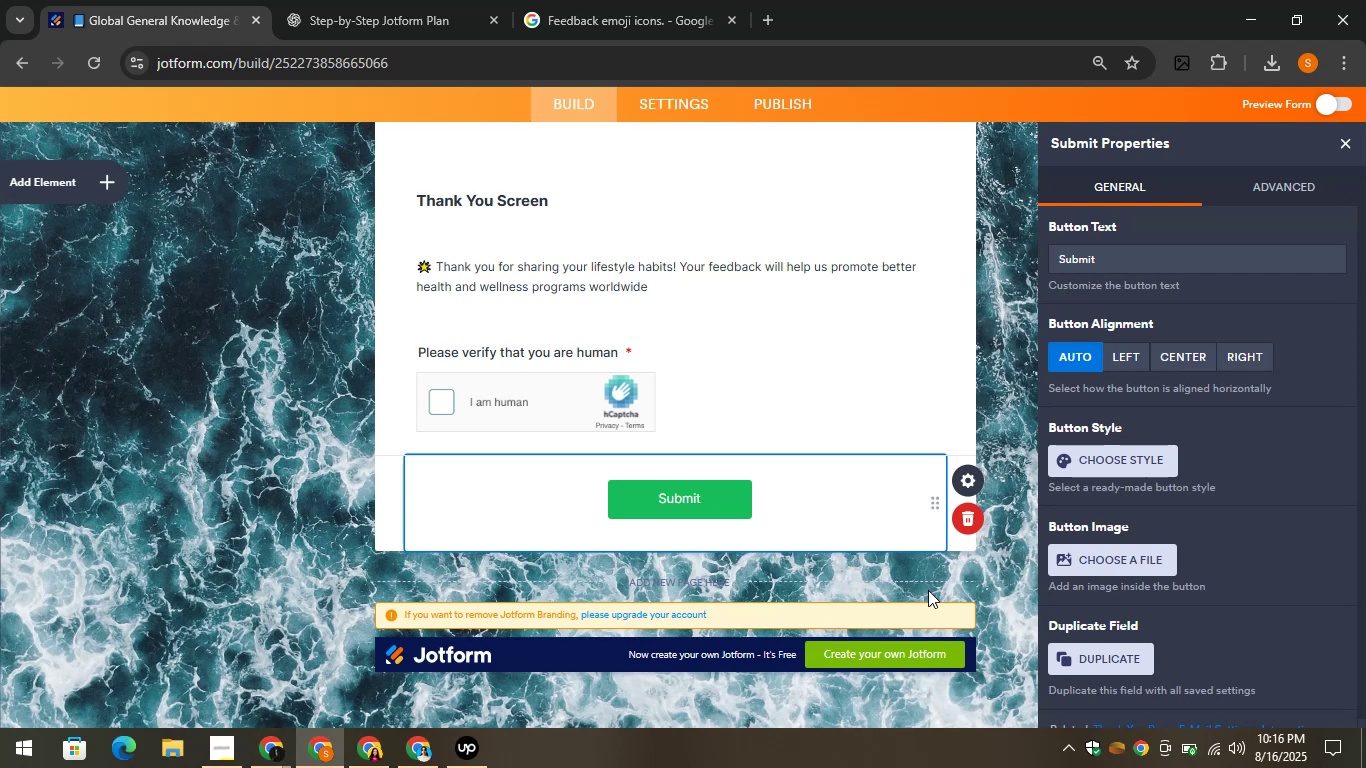 
scroll: coordinate [897, 287], scroll_direction: up, amount: 4.0
 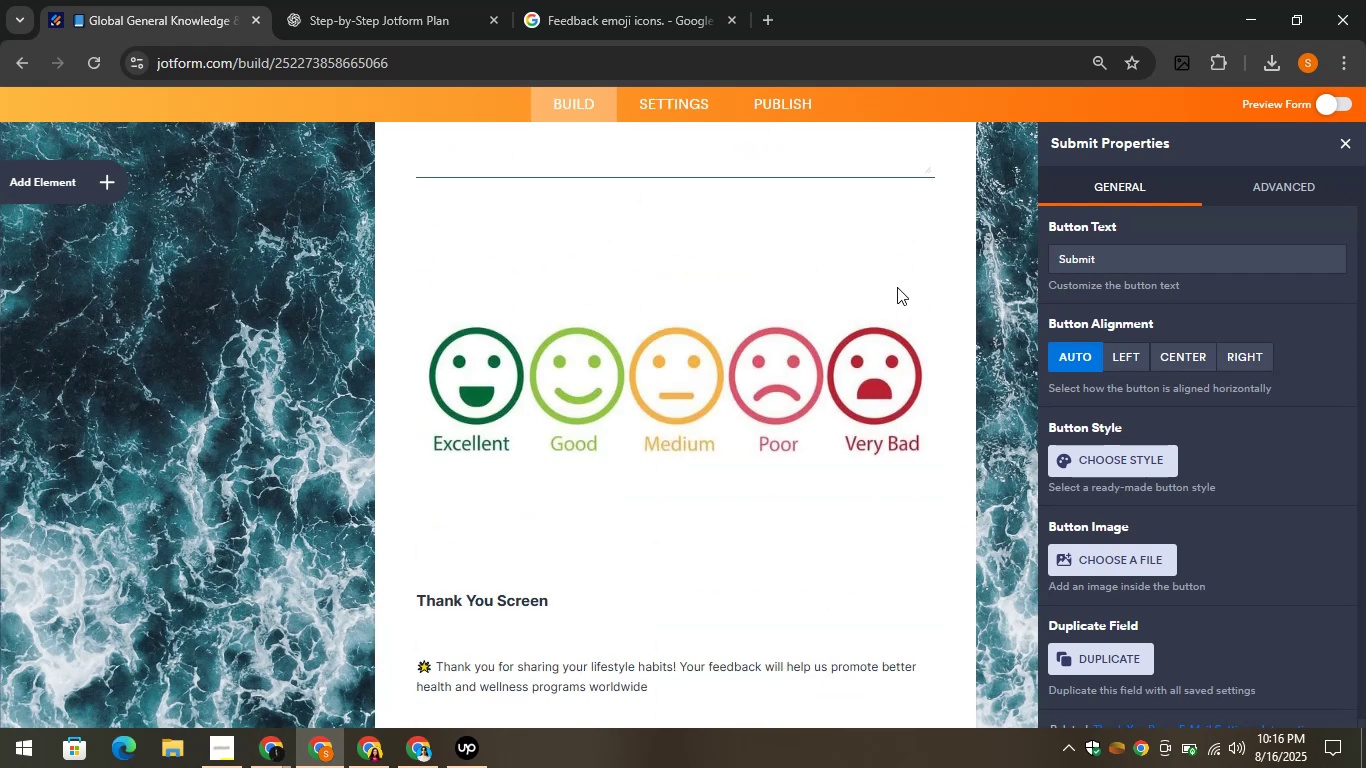 
hold_key(key=ControlLeft, duration=1.52)
scroll: coordinate [897, 287], scroll_direction: up, amount: 4.0
 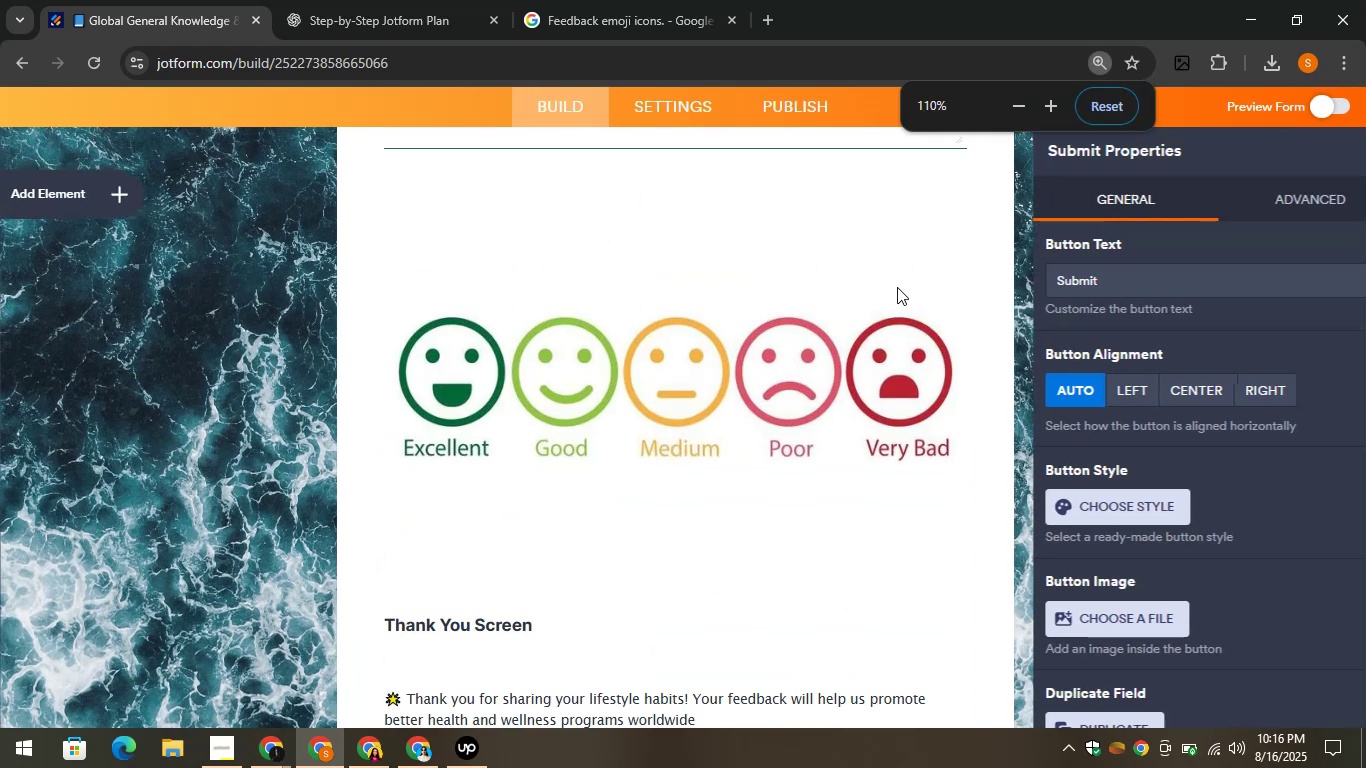 
scroll: coordinate [897, 287], scroll_direction: down, amount: 16.0
 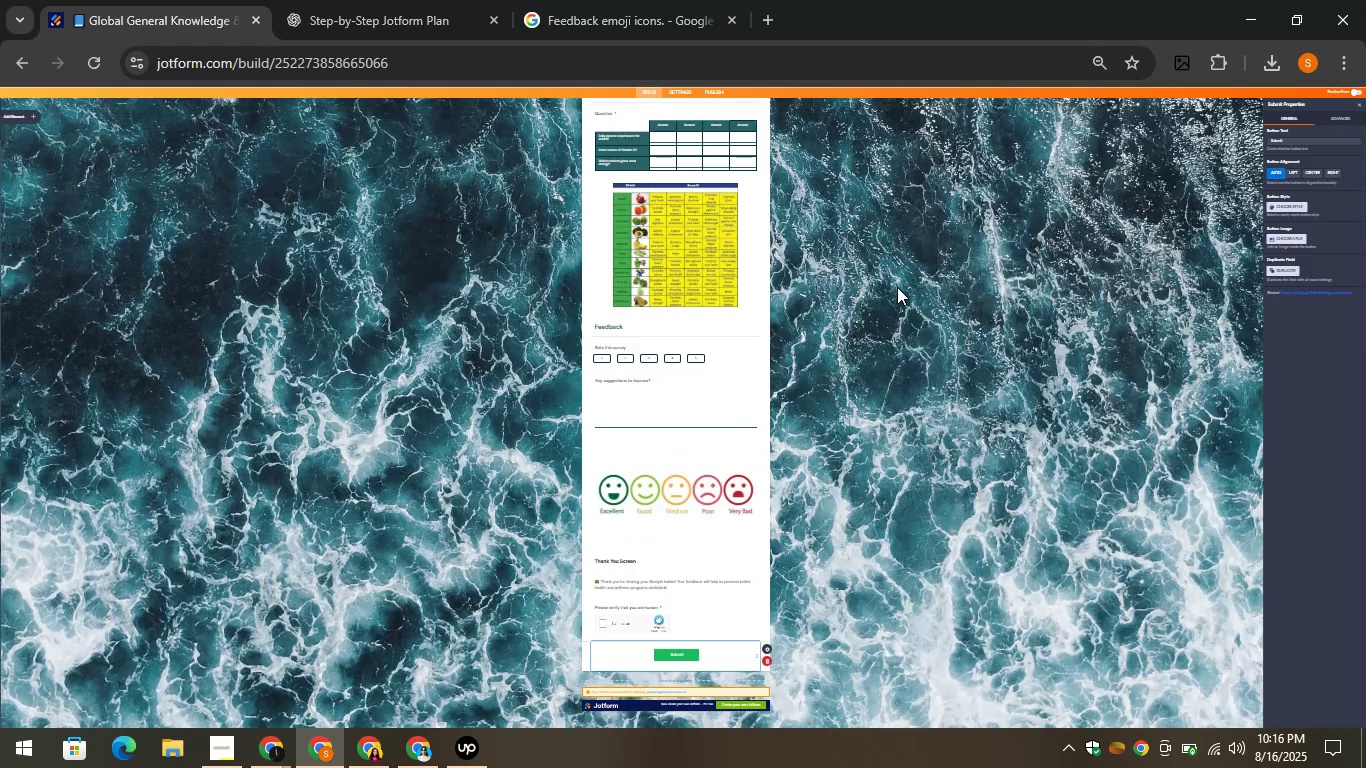 
hold_key(key=ControlLeft, duration=1.56)
 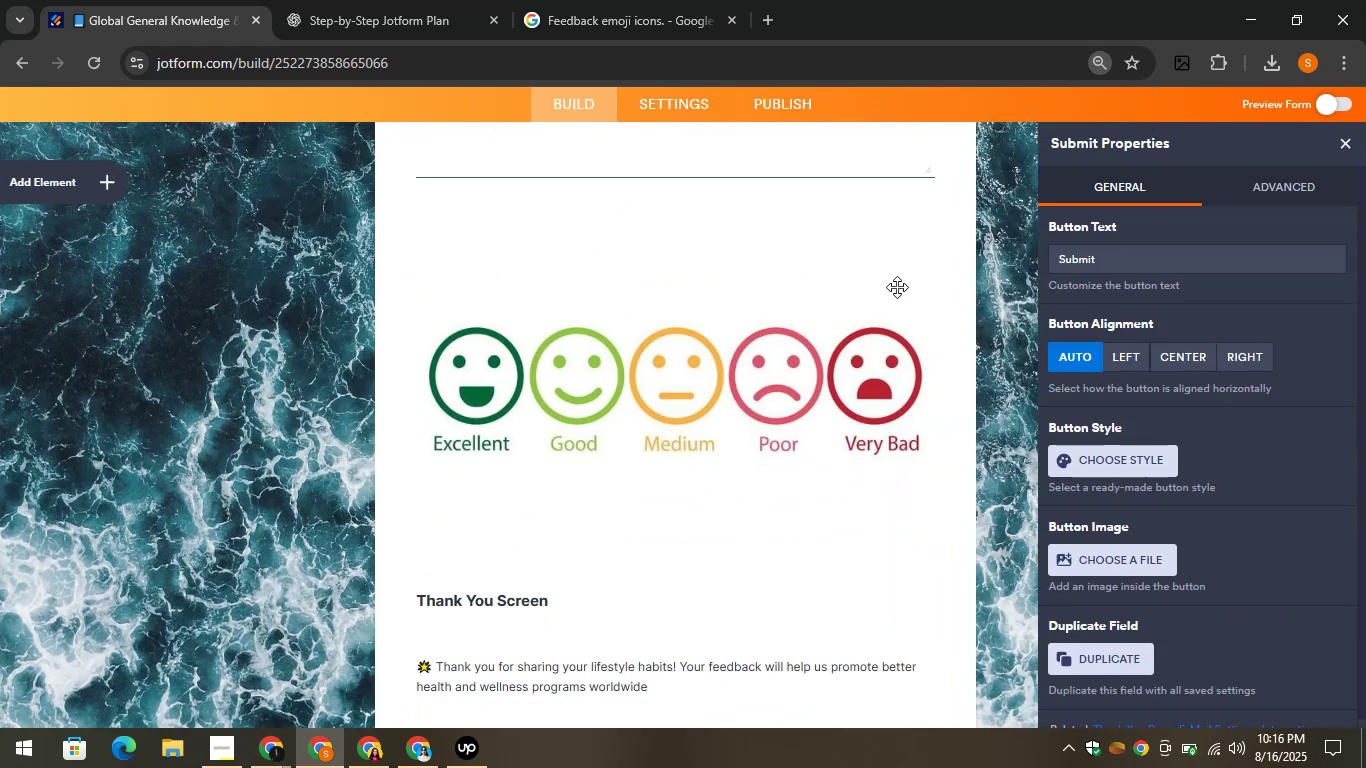 
hold_key(key=ControlLeft, duration=1.53)
 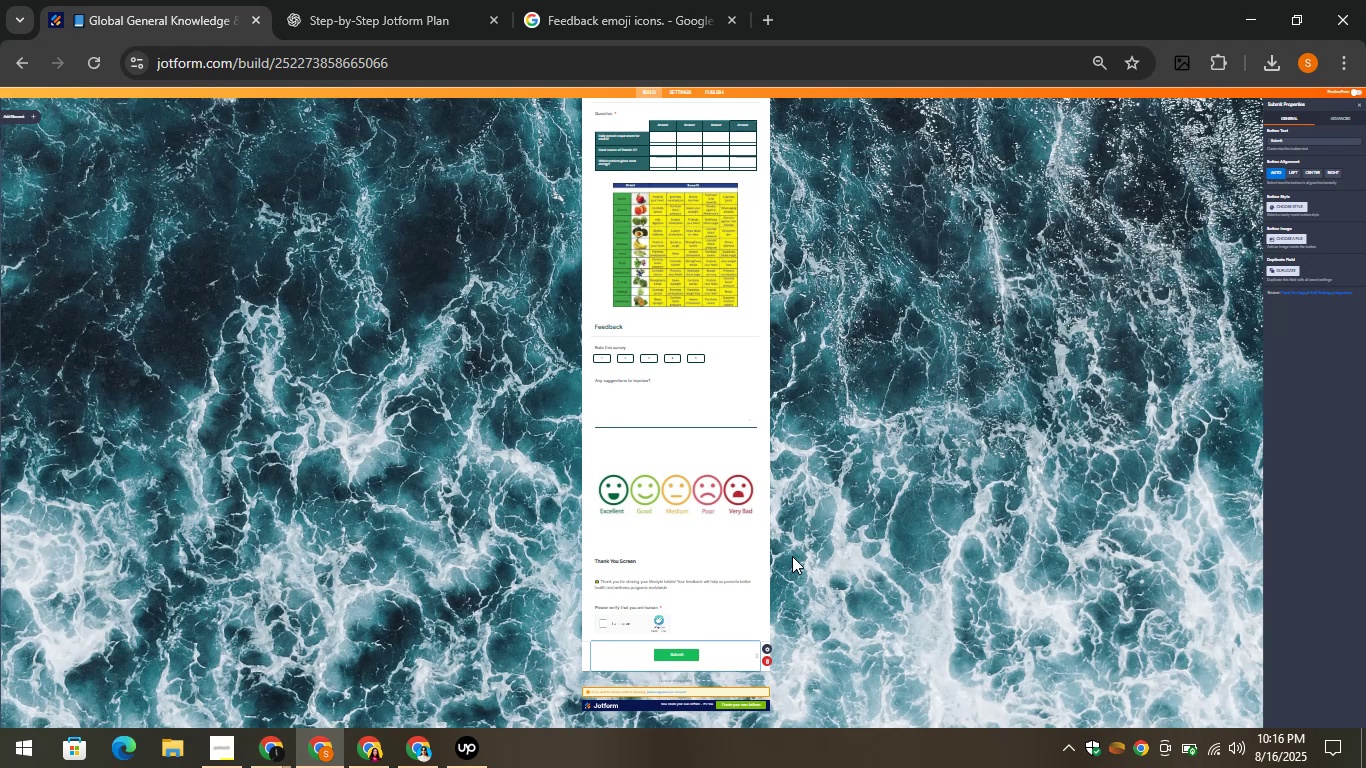 
scroll: coordinate [792, 556], scroll_direction: up, amount: 4.0
 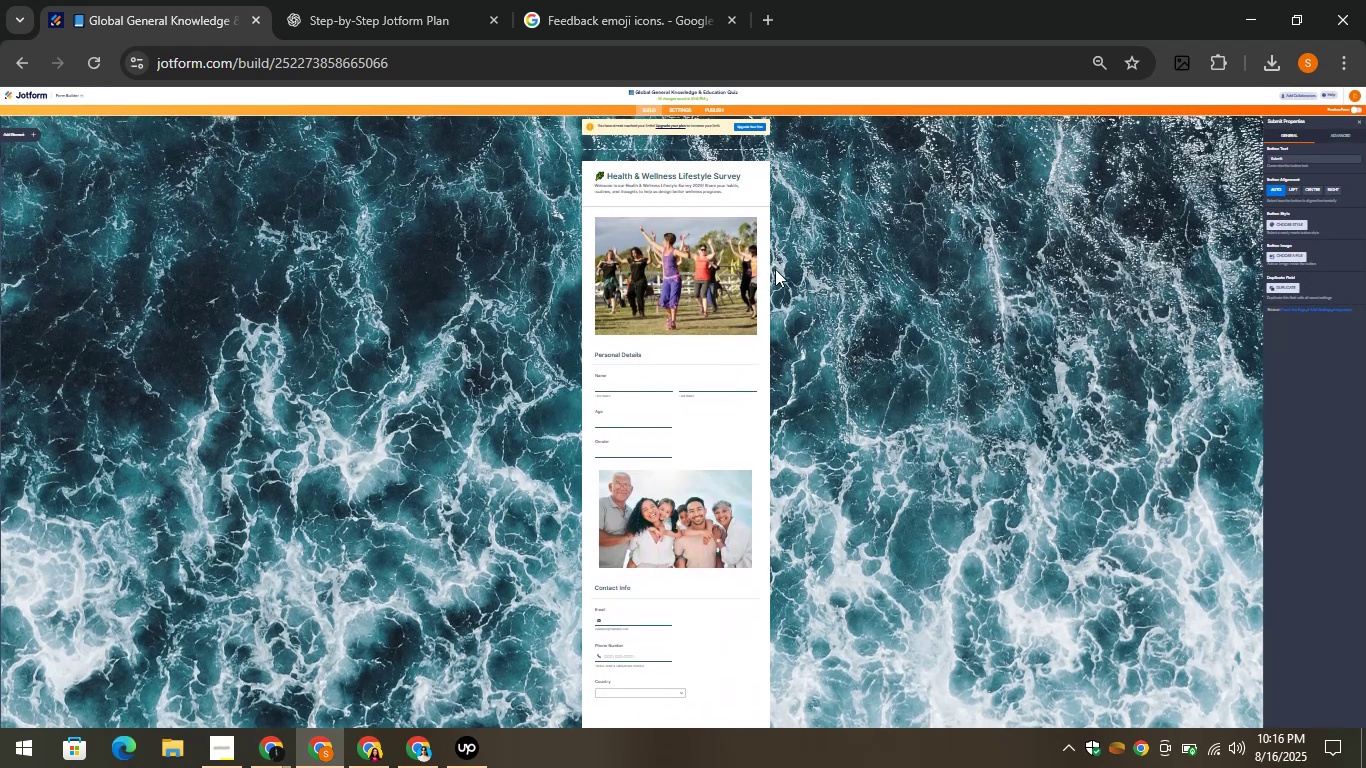 
scroll: coordinate [941, 276], scroll_direction: down, amount: 12.0
 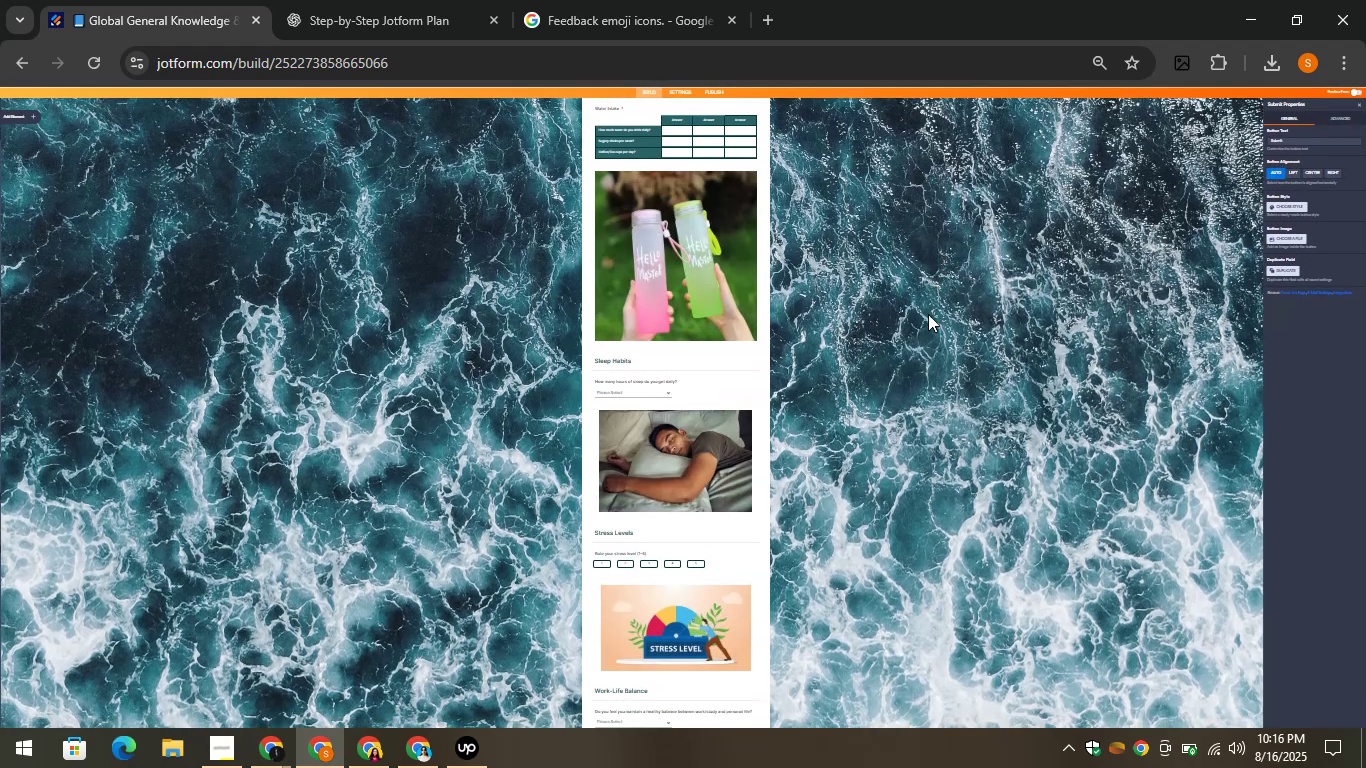 
hold_key(key=ControlLeft, duration=1.53)
scroll: coordinate [877, 363], scroll_direction: up, amount: 62.0
 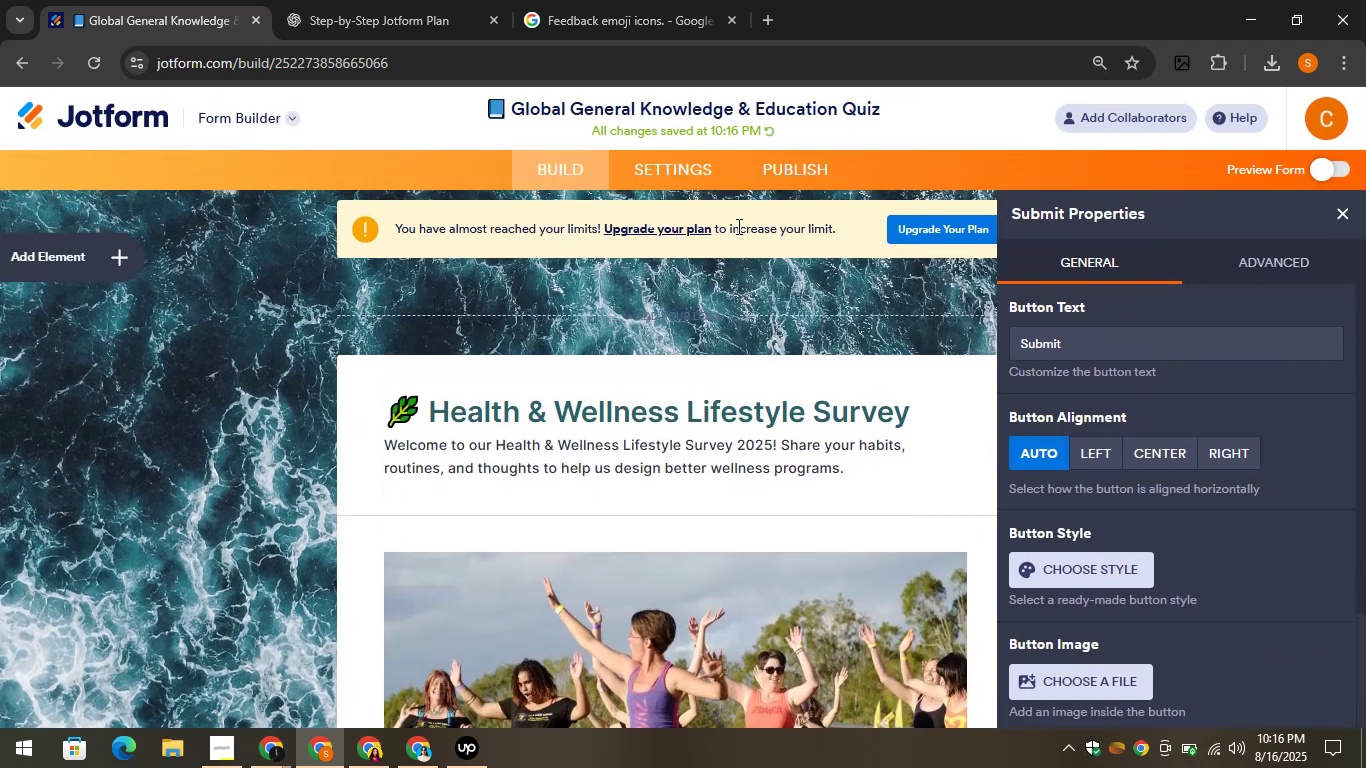 
left_click([635, 175])
 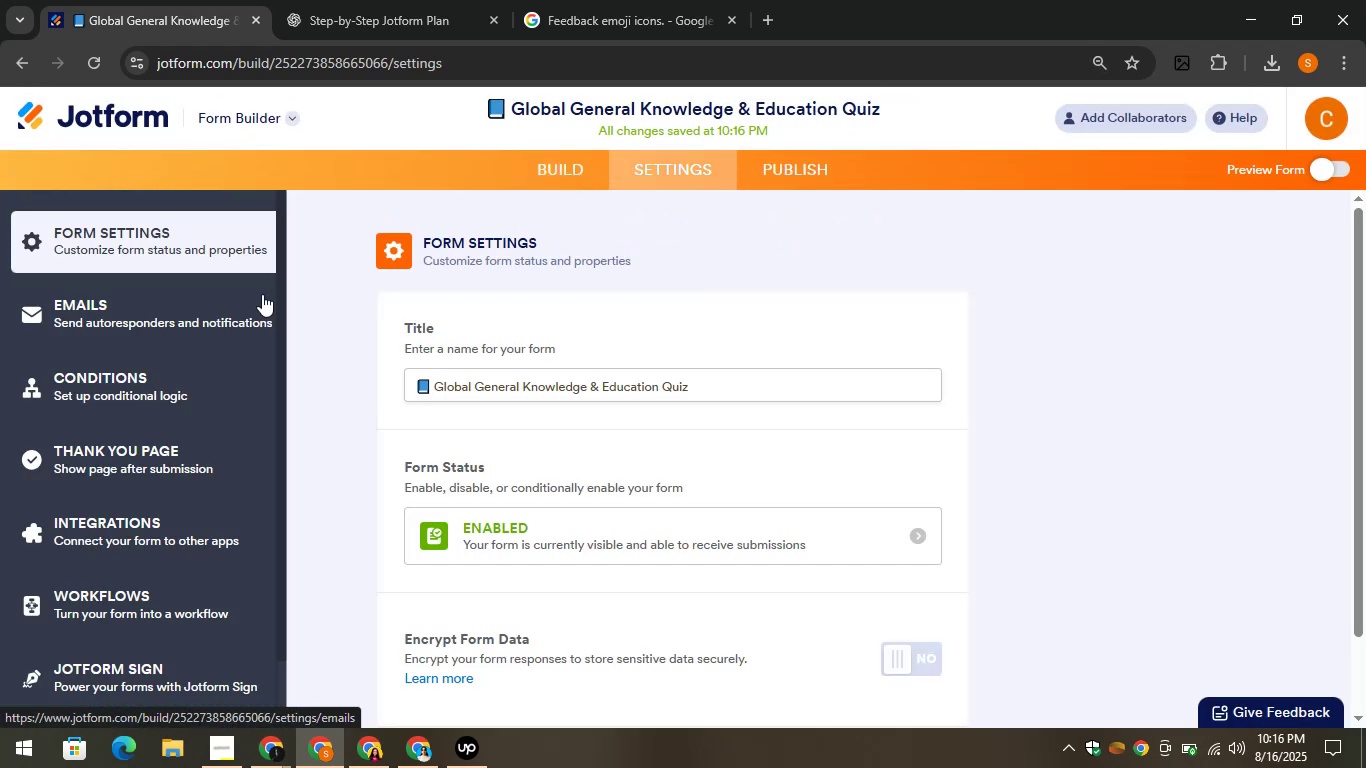 
left_click([77, 376])
 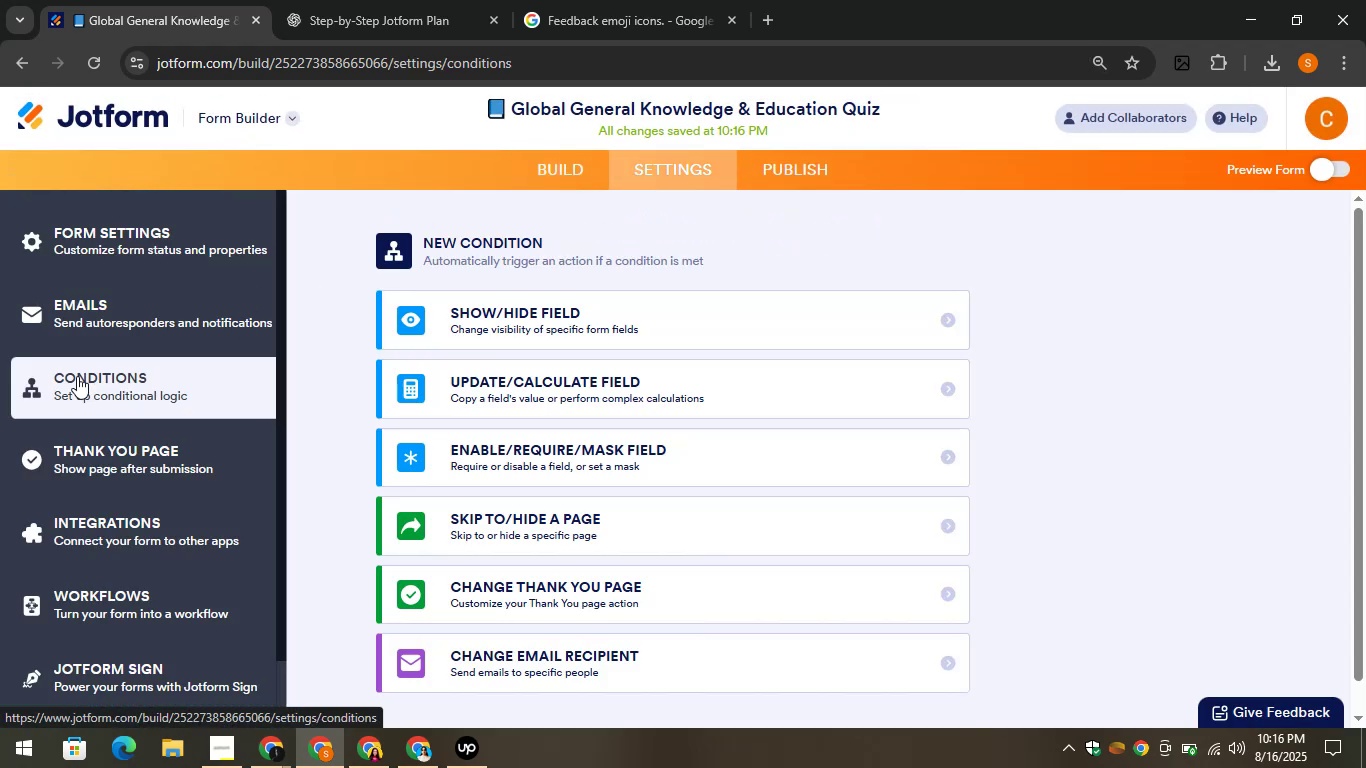 
left_click([512, 307])
 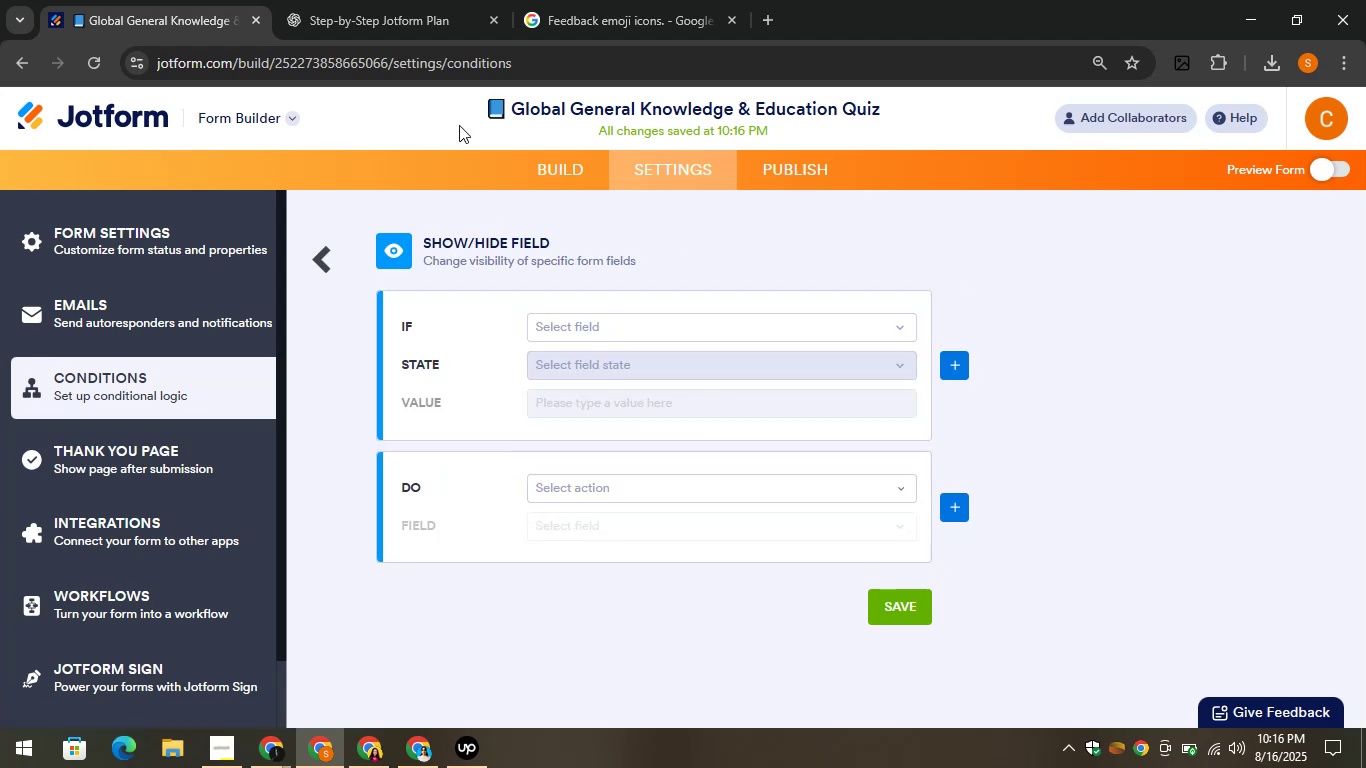 
left_click([368, 2])
 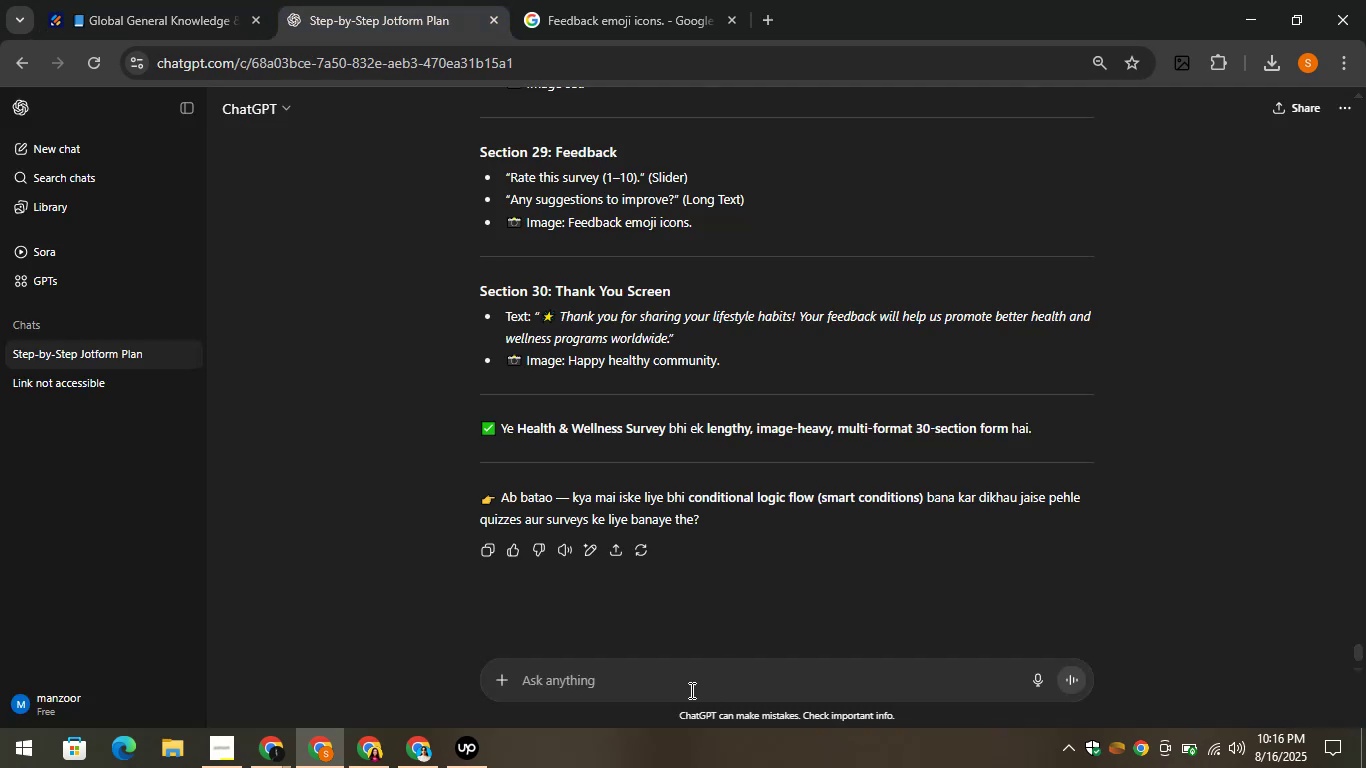 
left_click([657, 678])
 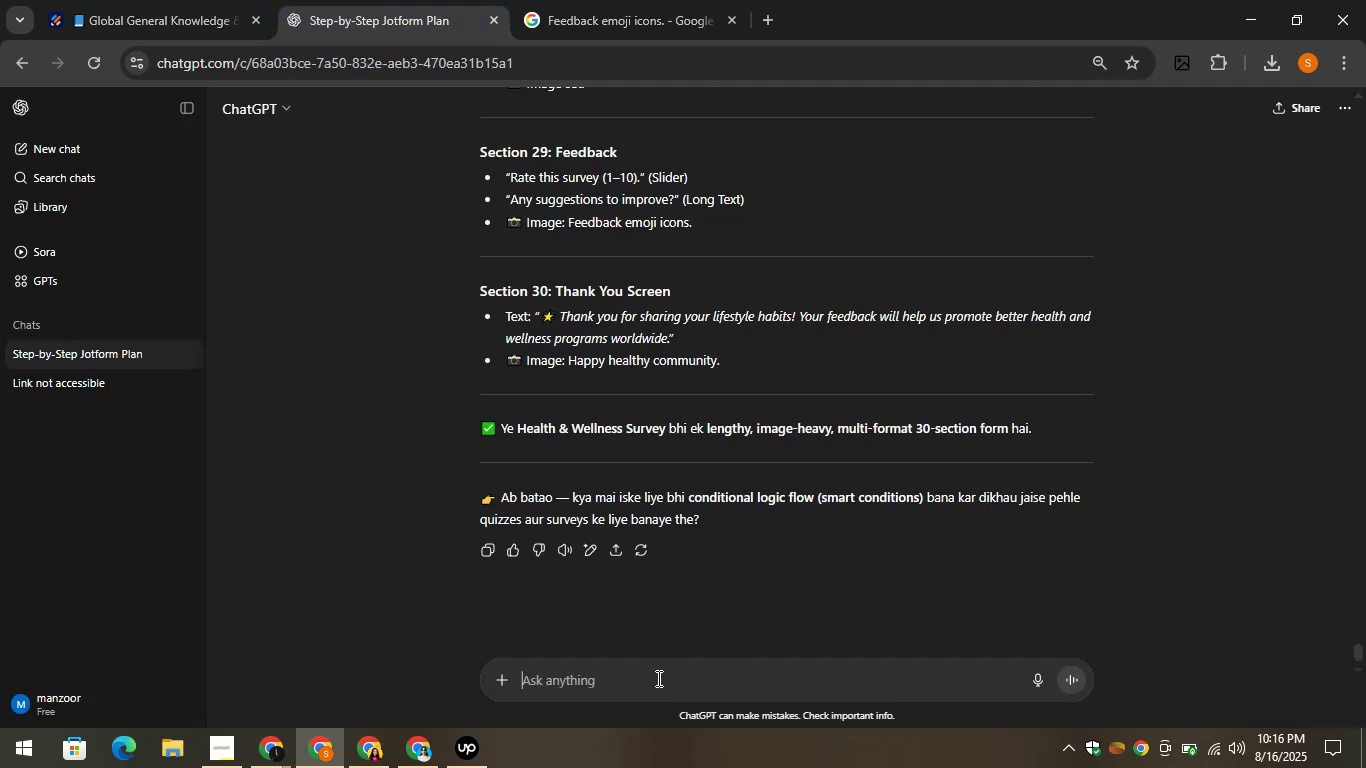 
type(is ma logics kia kai lagan hn)
 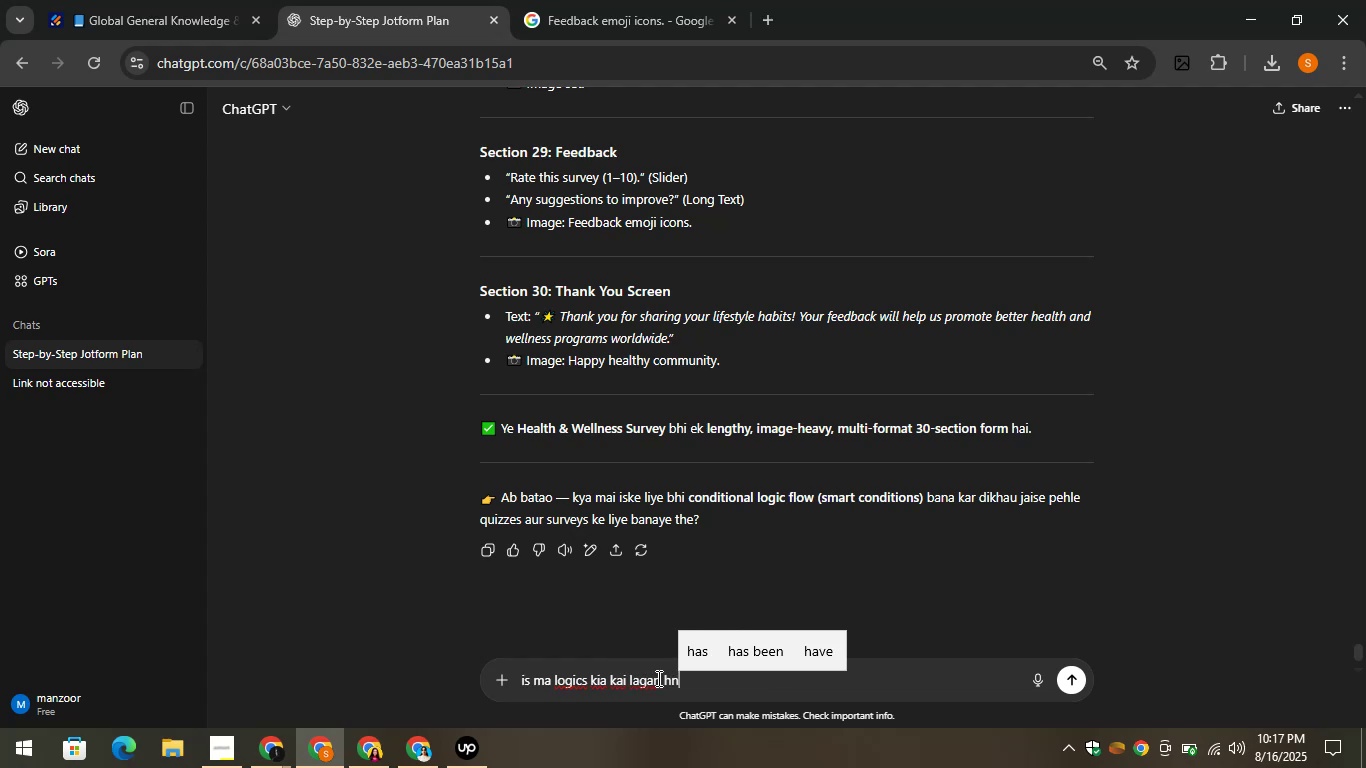 
key(Enter)
 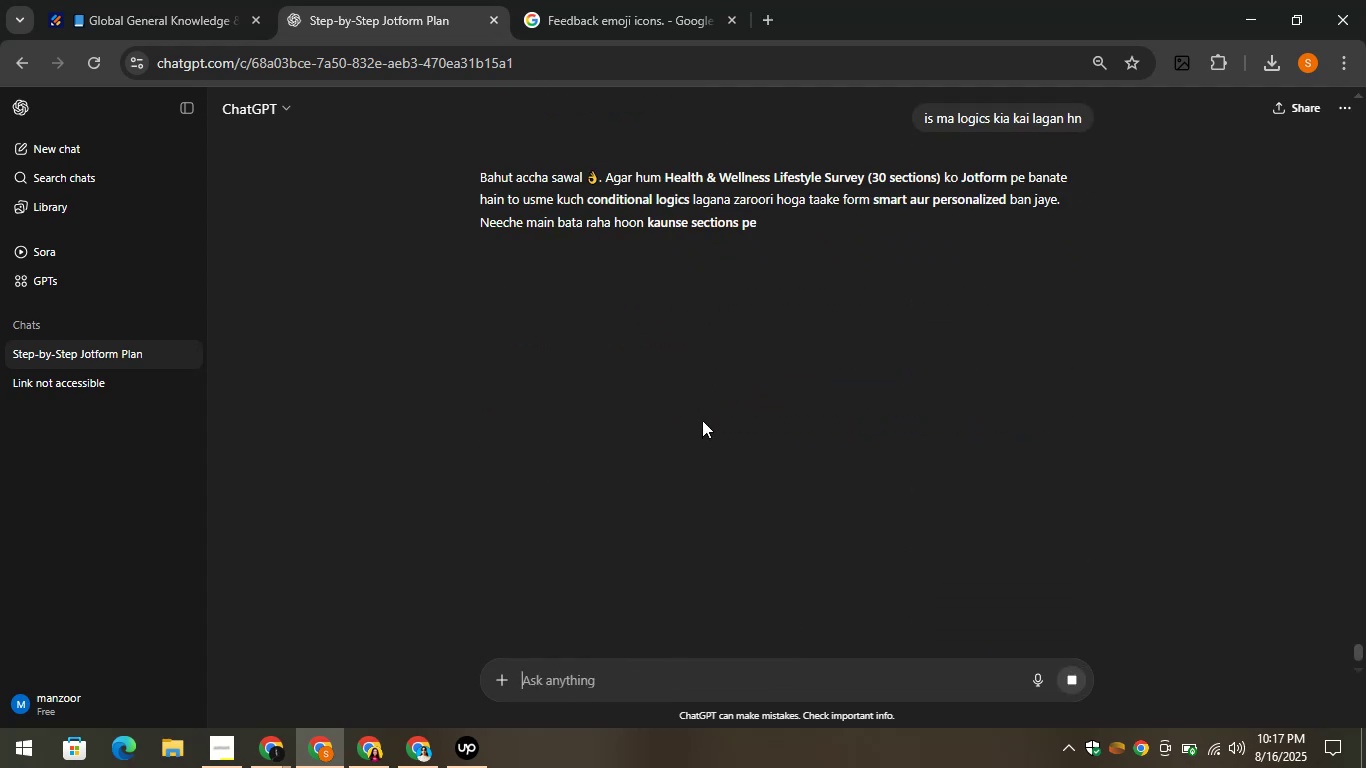 
wait(5.78)
 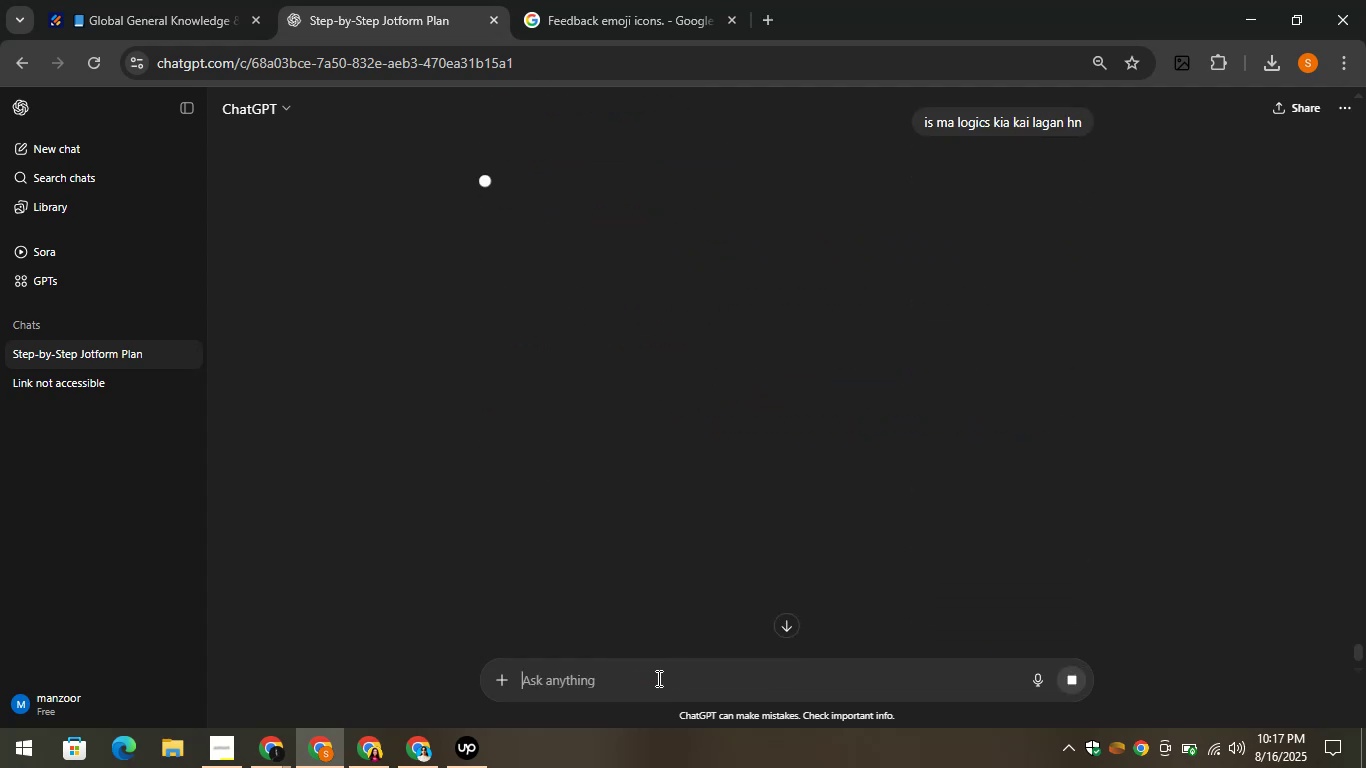 
scroll: coordinate [623, 331], scroll_direction: down, amount: 5.0
 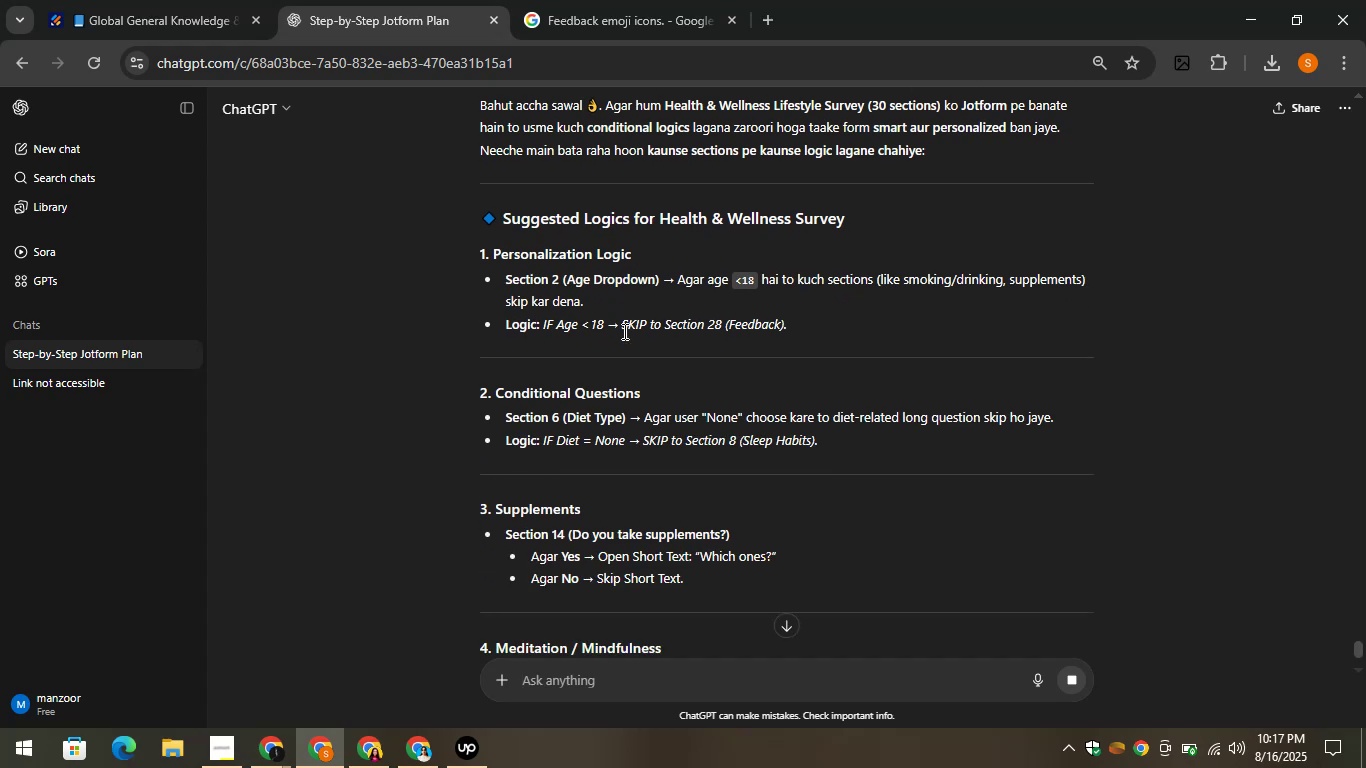 
wait(5.2)
 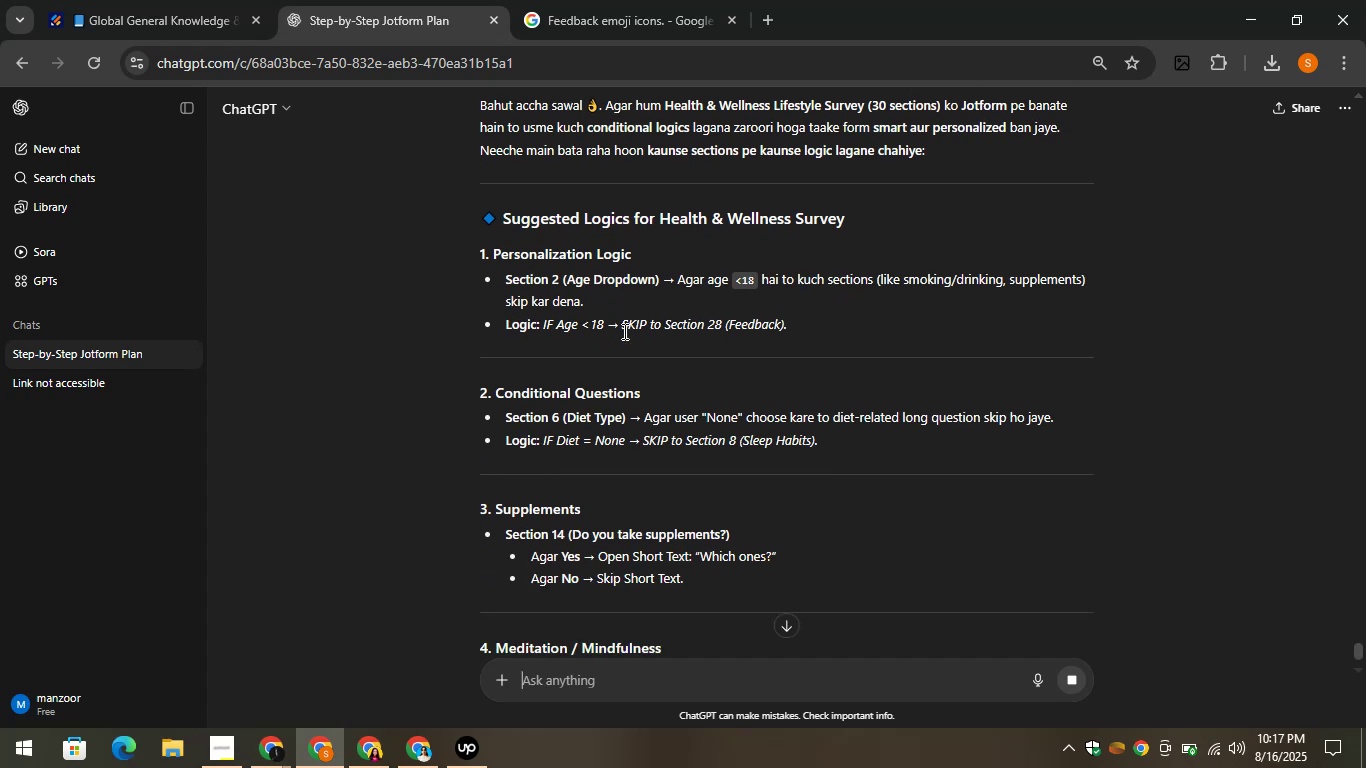 
scroll: coordinate [626, 330], scroll_direction: down, amount: 2.0
 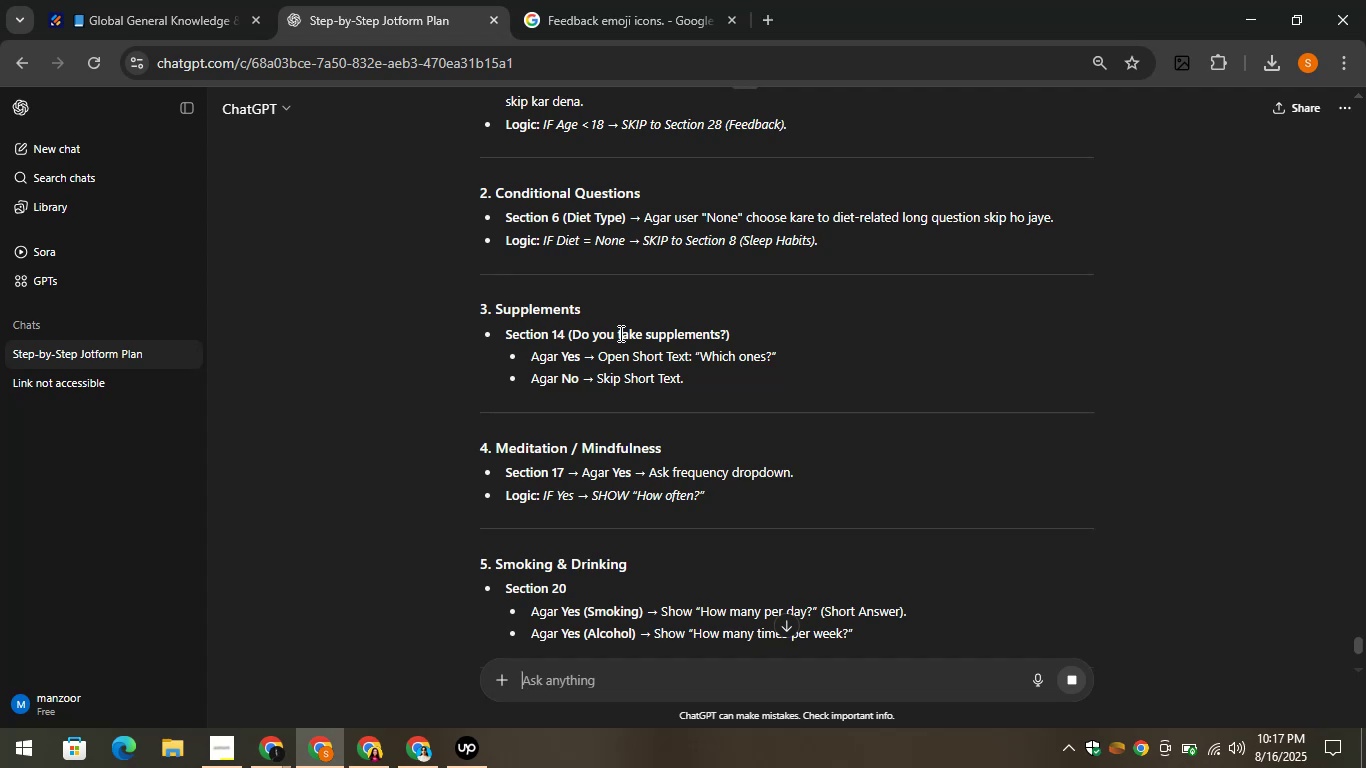 
wait(9.39)
 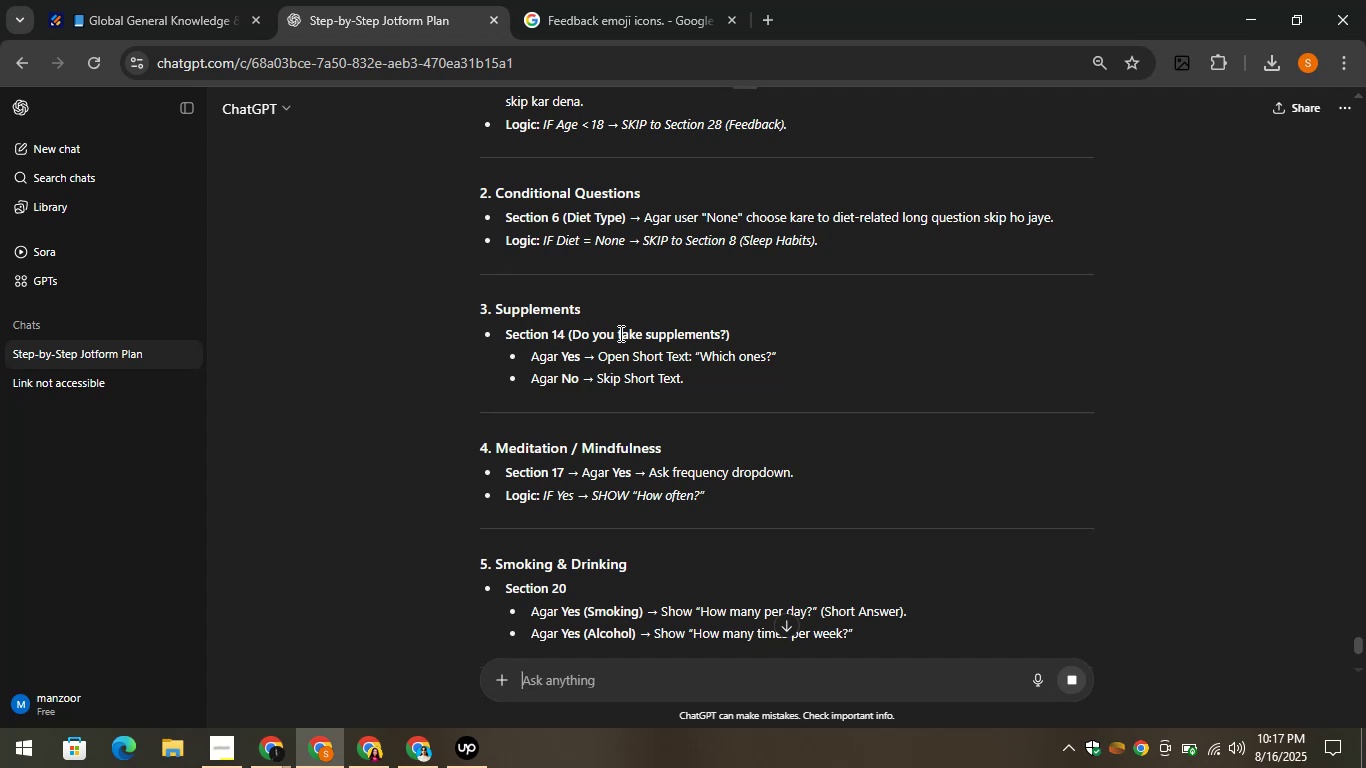 
left_click([125, 0])
 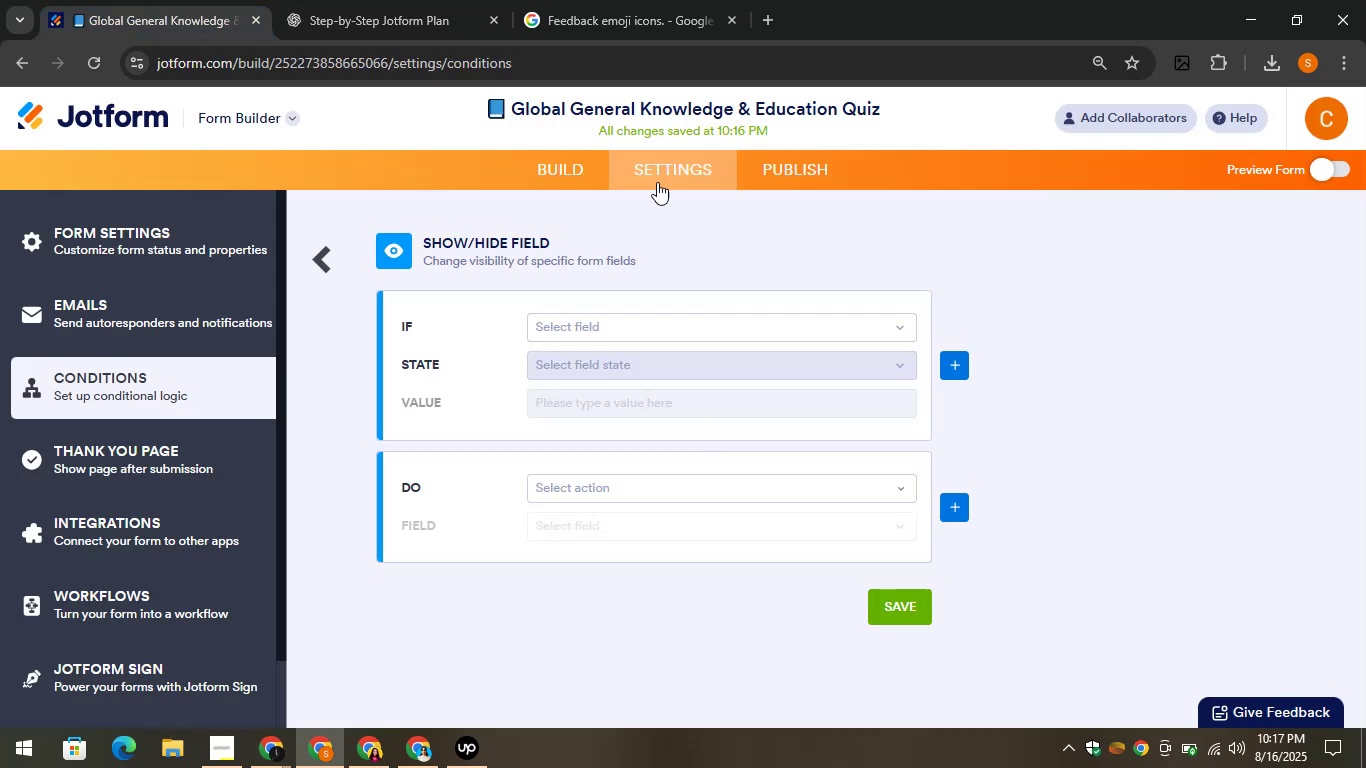 
left_click([790, 172])
 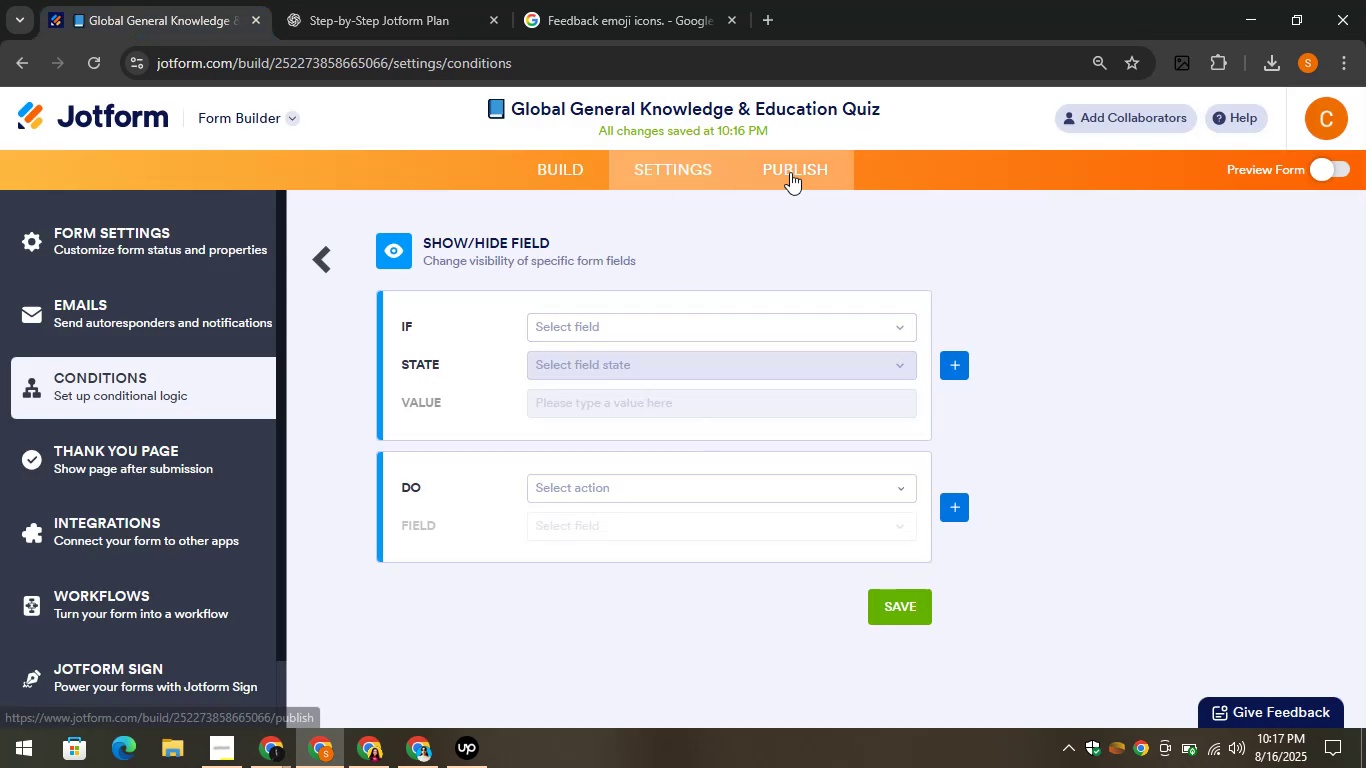 
mouse_move([707, 267])
 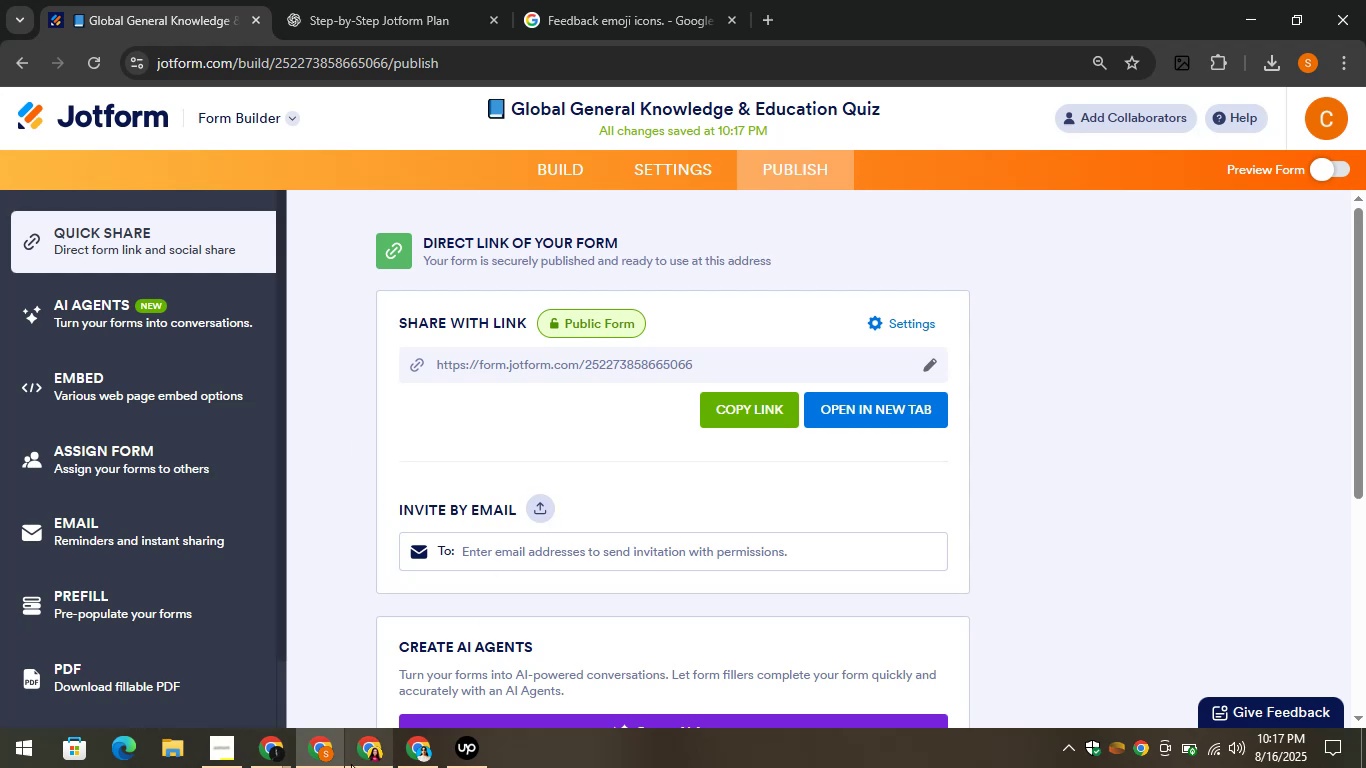 
left_click([467, 742])
 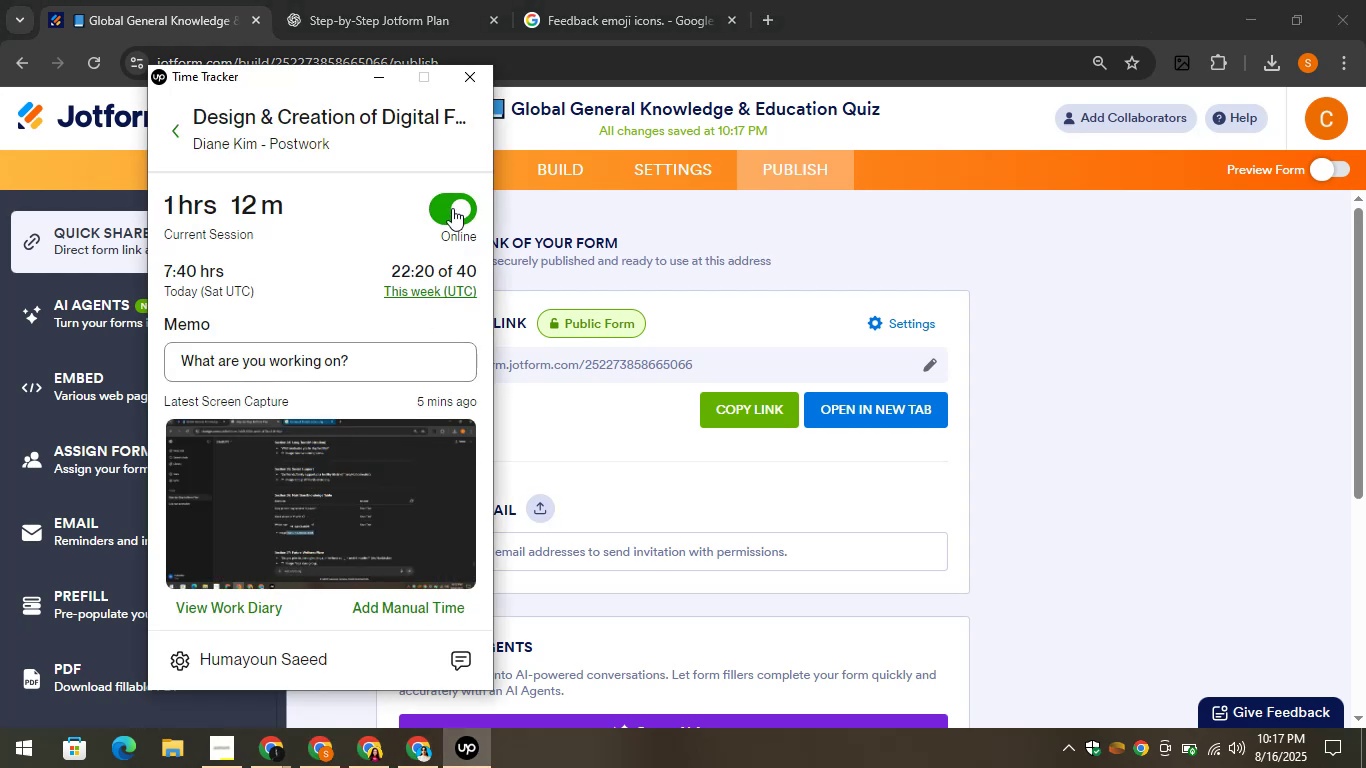 